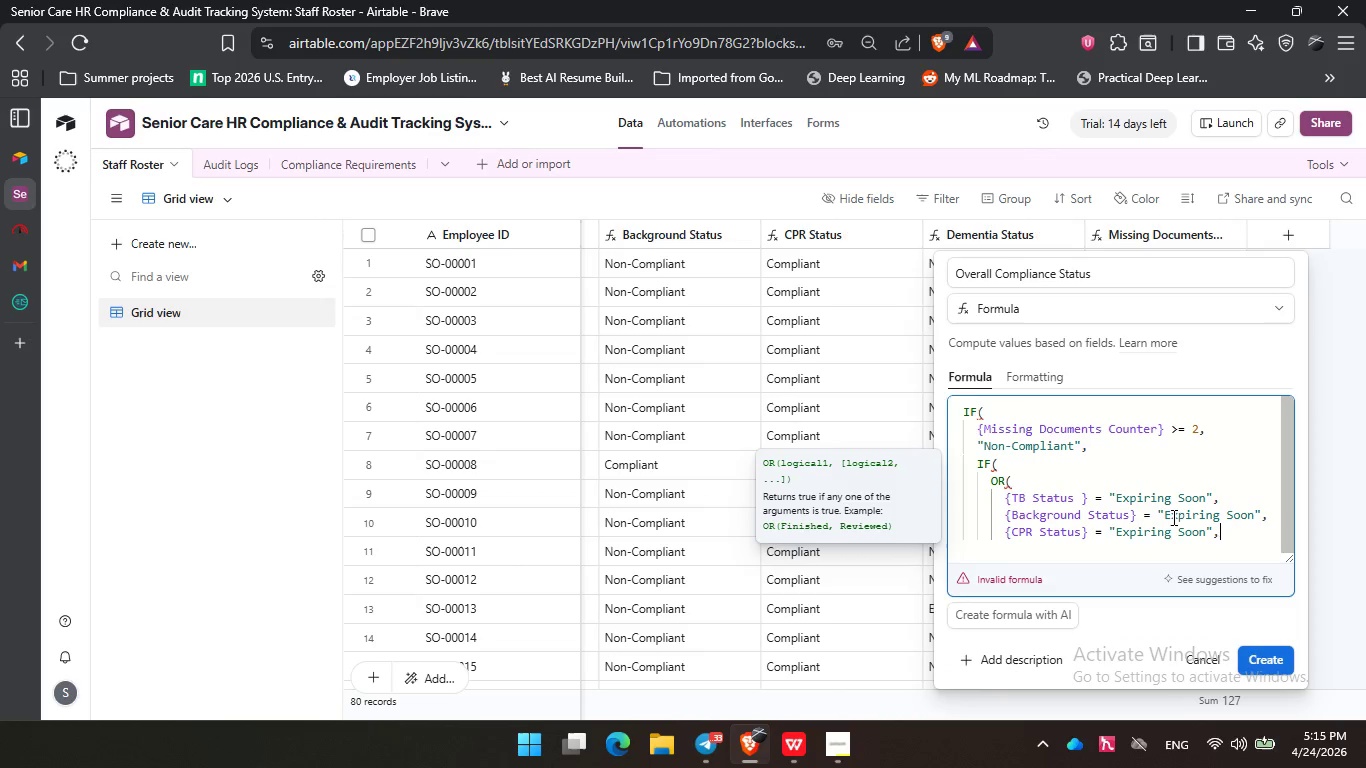 
key(Enter)
 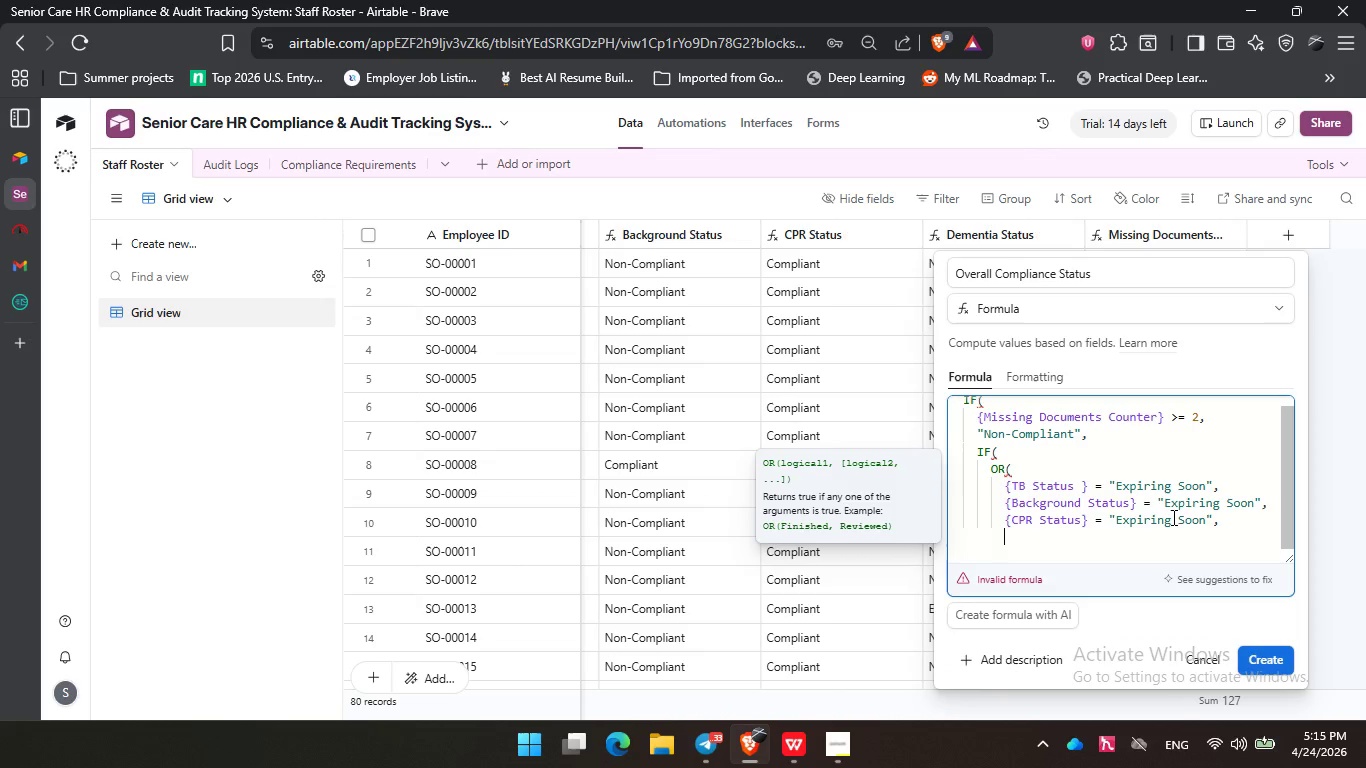 
type(dem)
 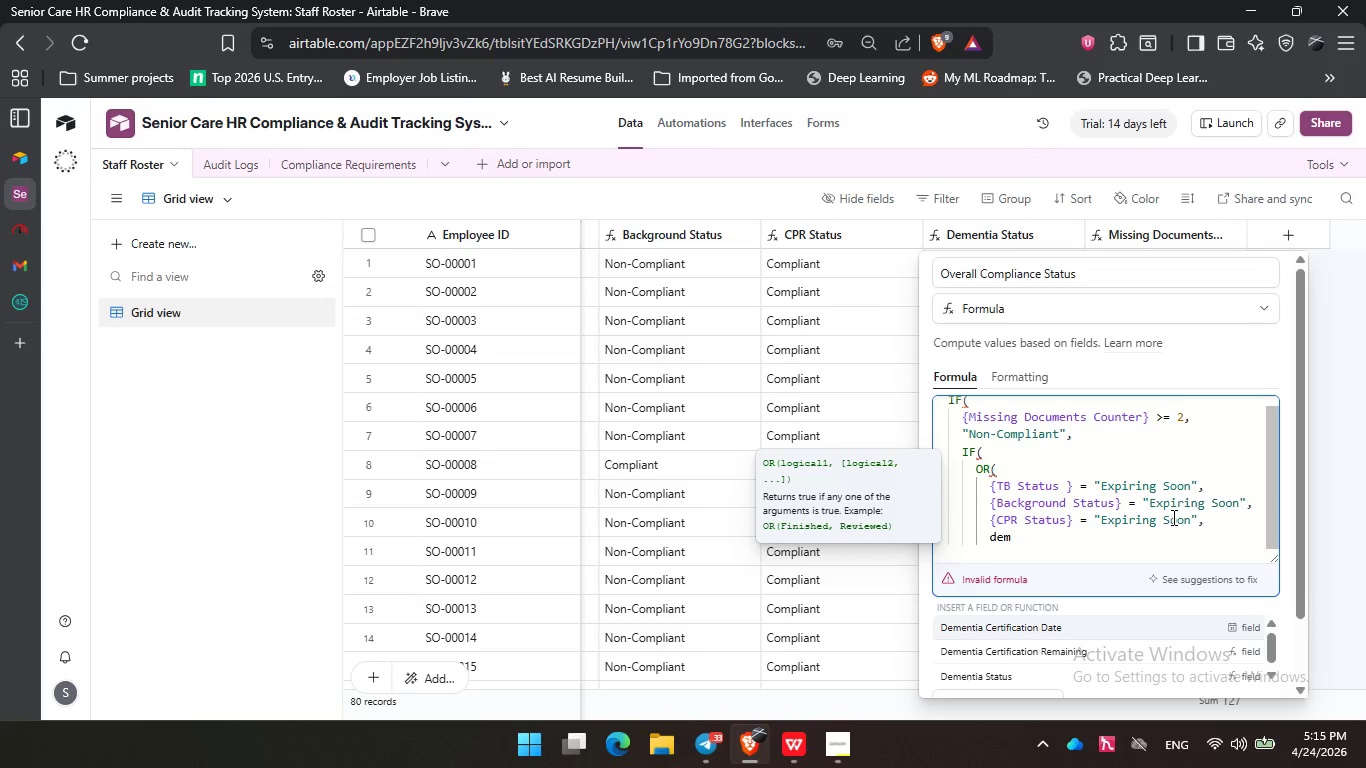 
key(ArrowDown)
 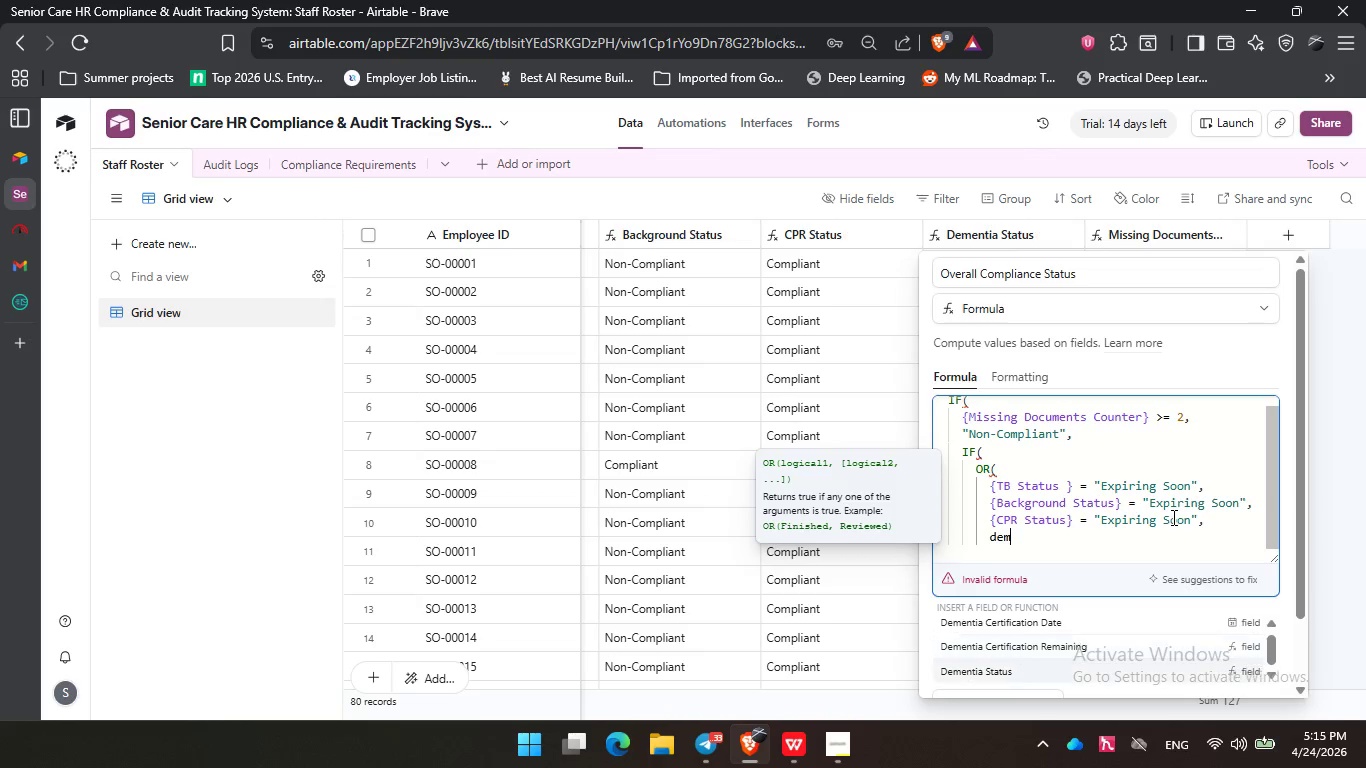 
key(ArrowDown)
 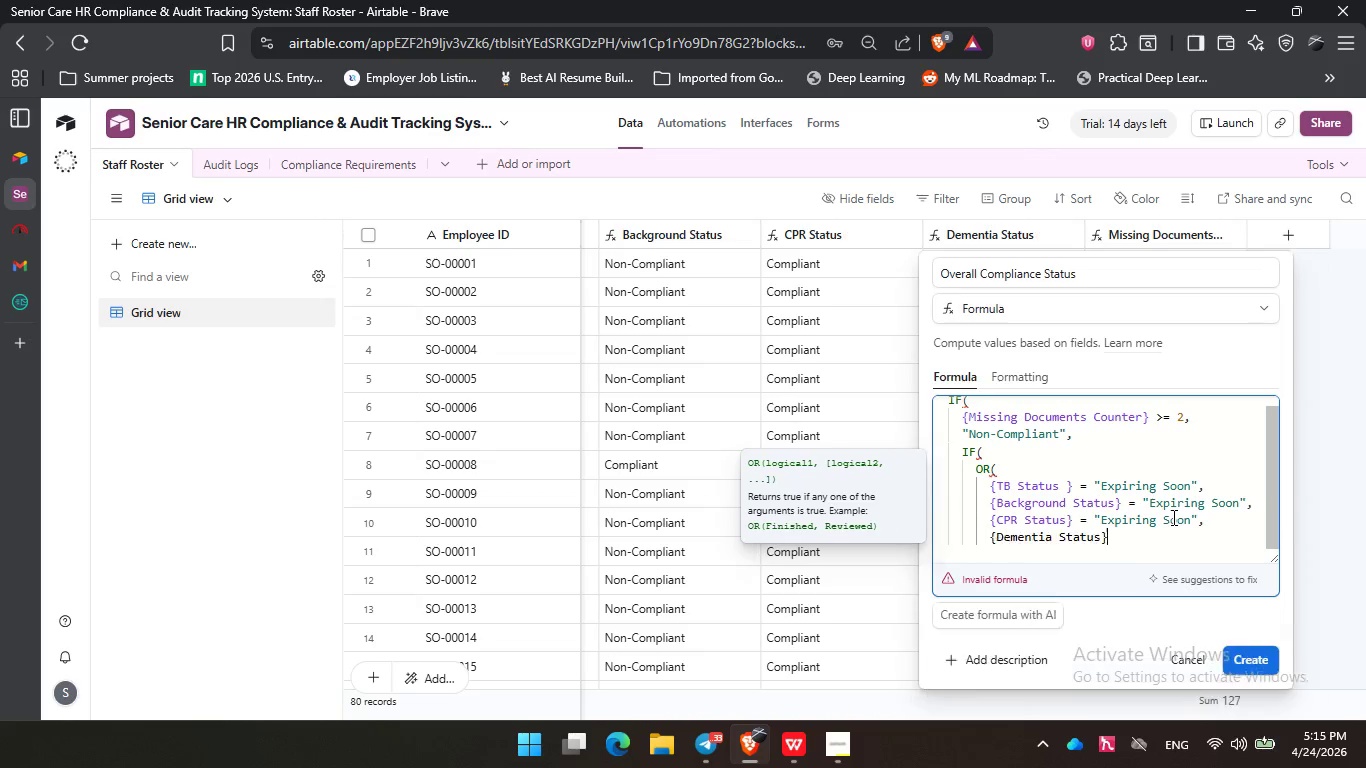 
key(Enter)
 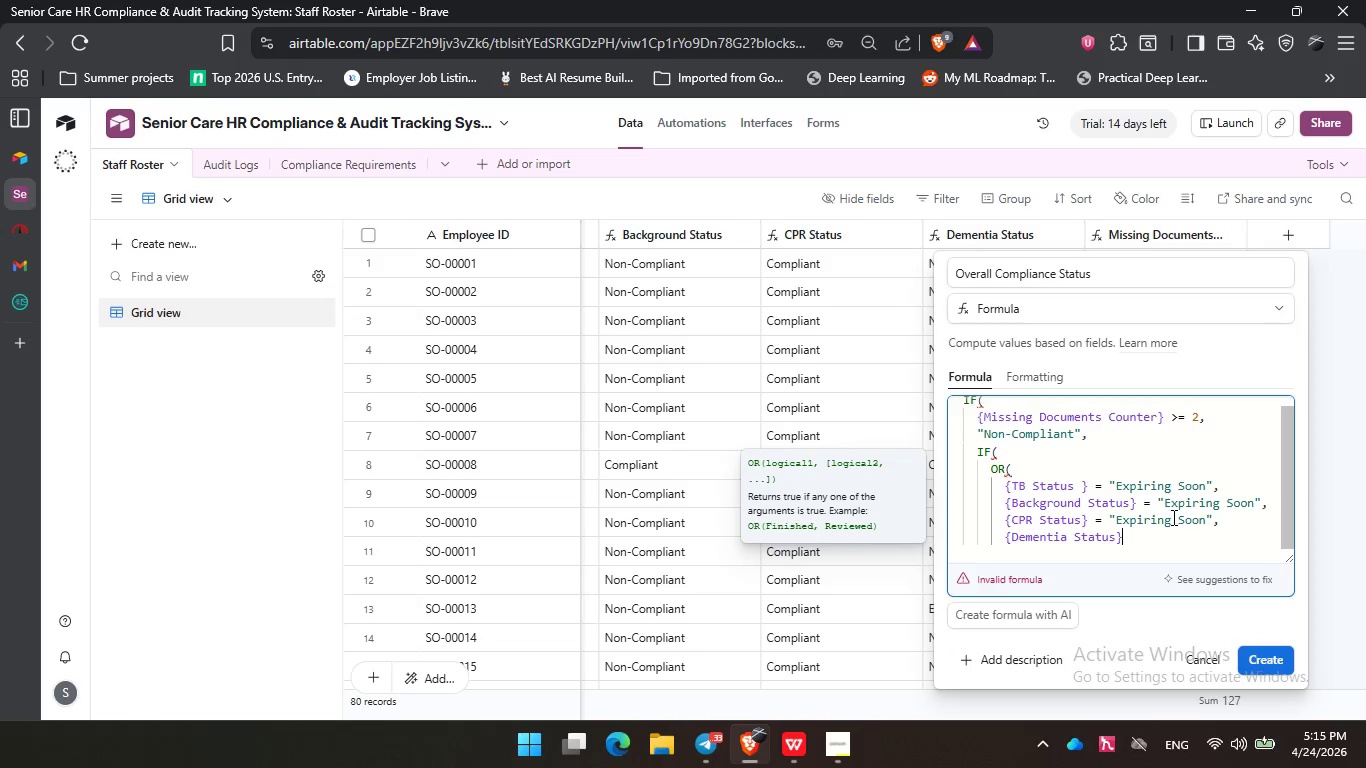 
key(Space)
 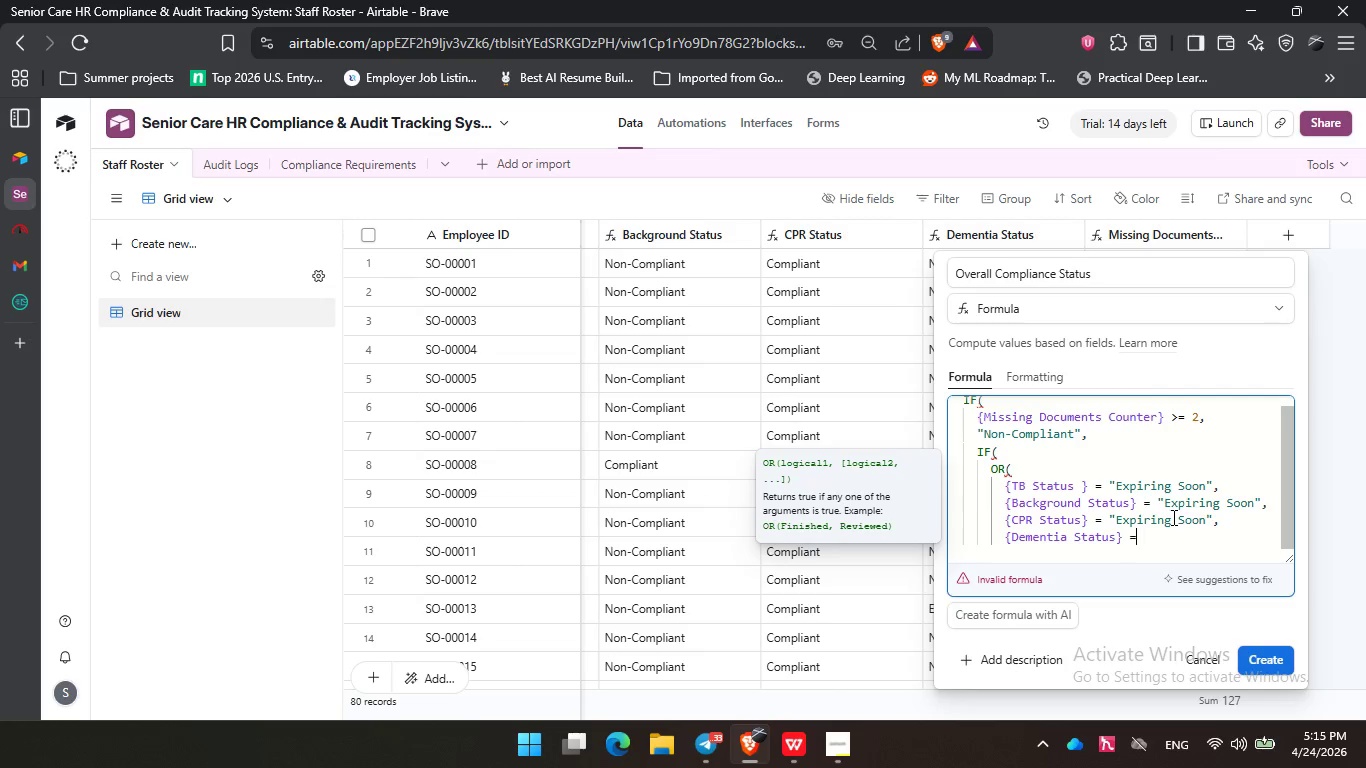 
key(Equal)
 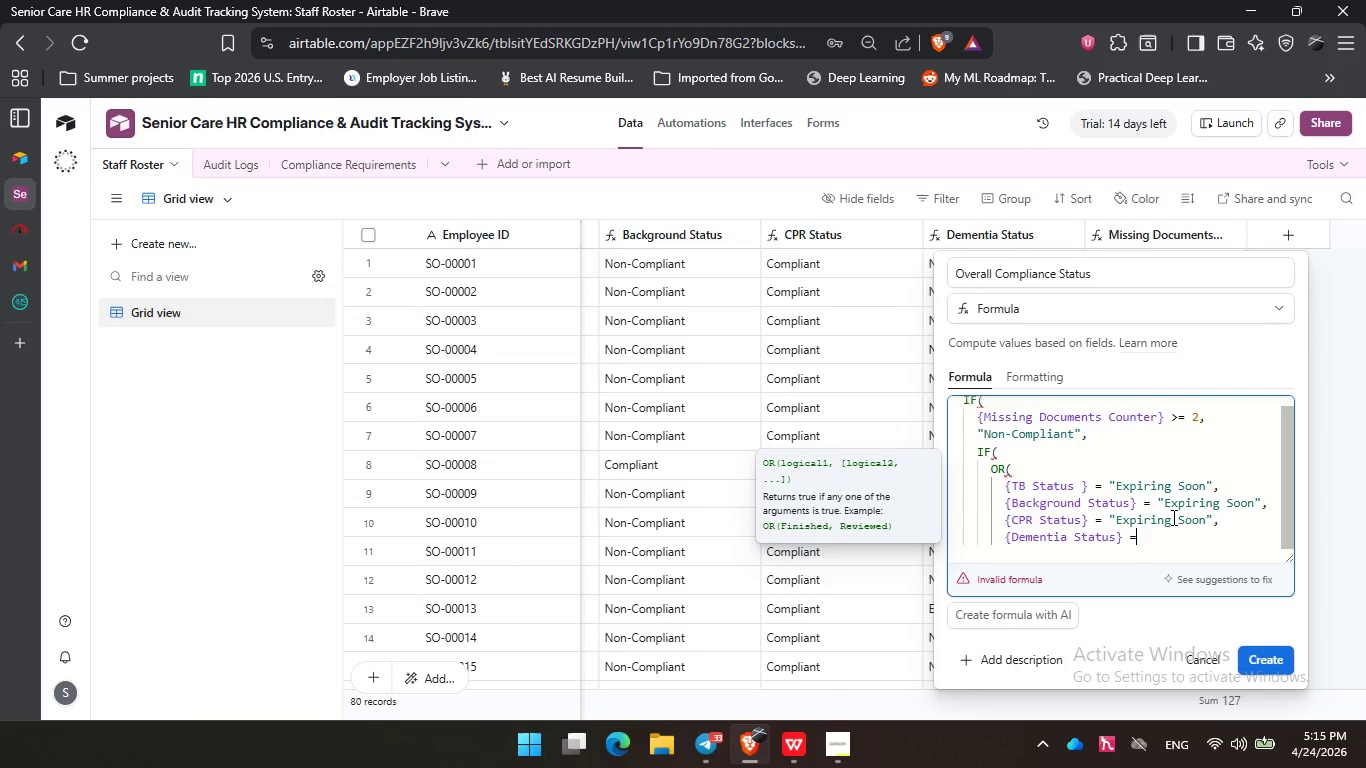 
key(Space)
 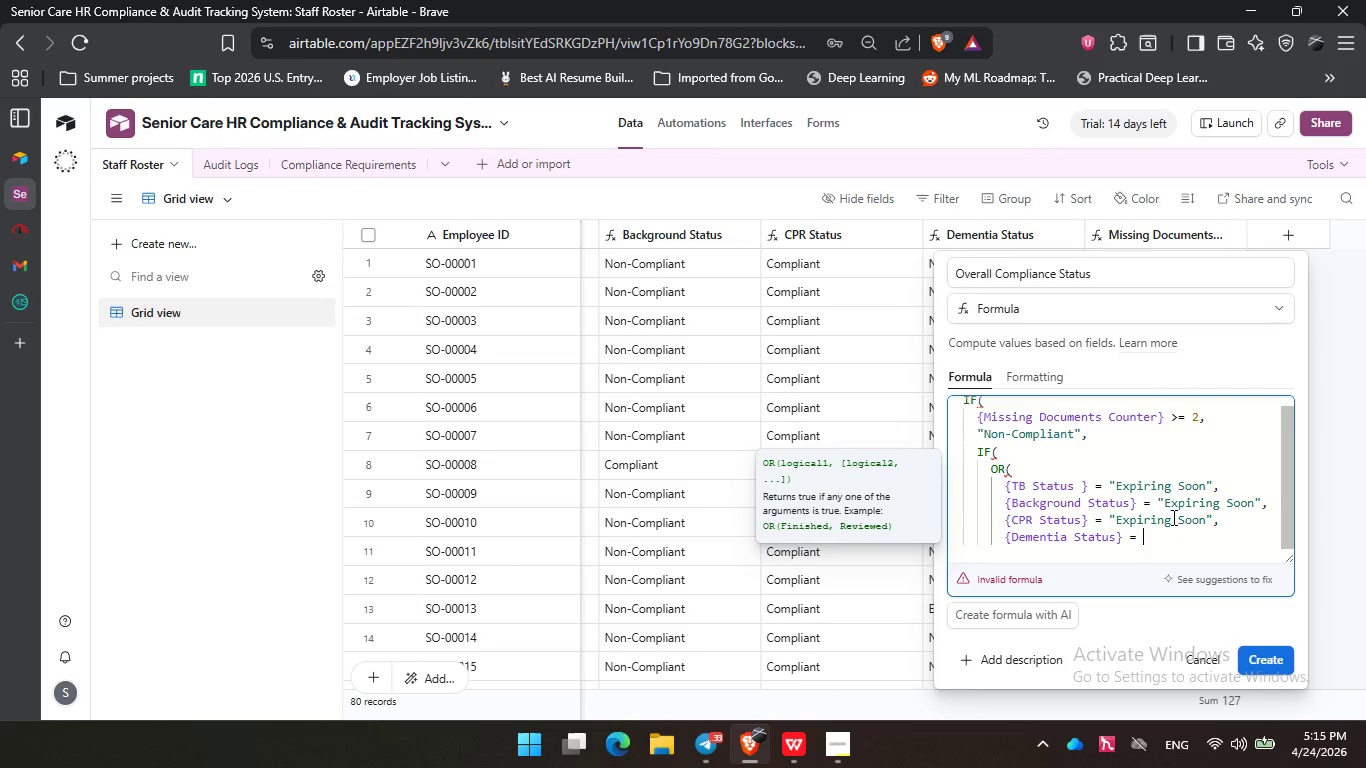 
key(Shift+Quote)
 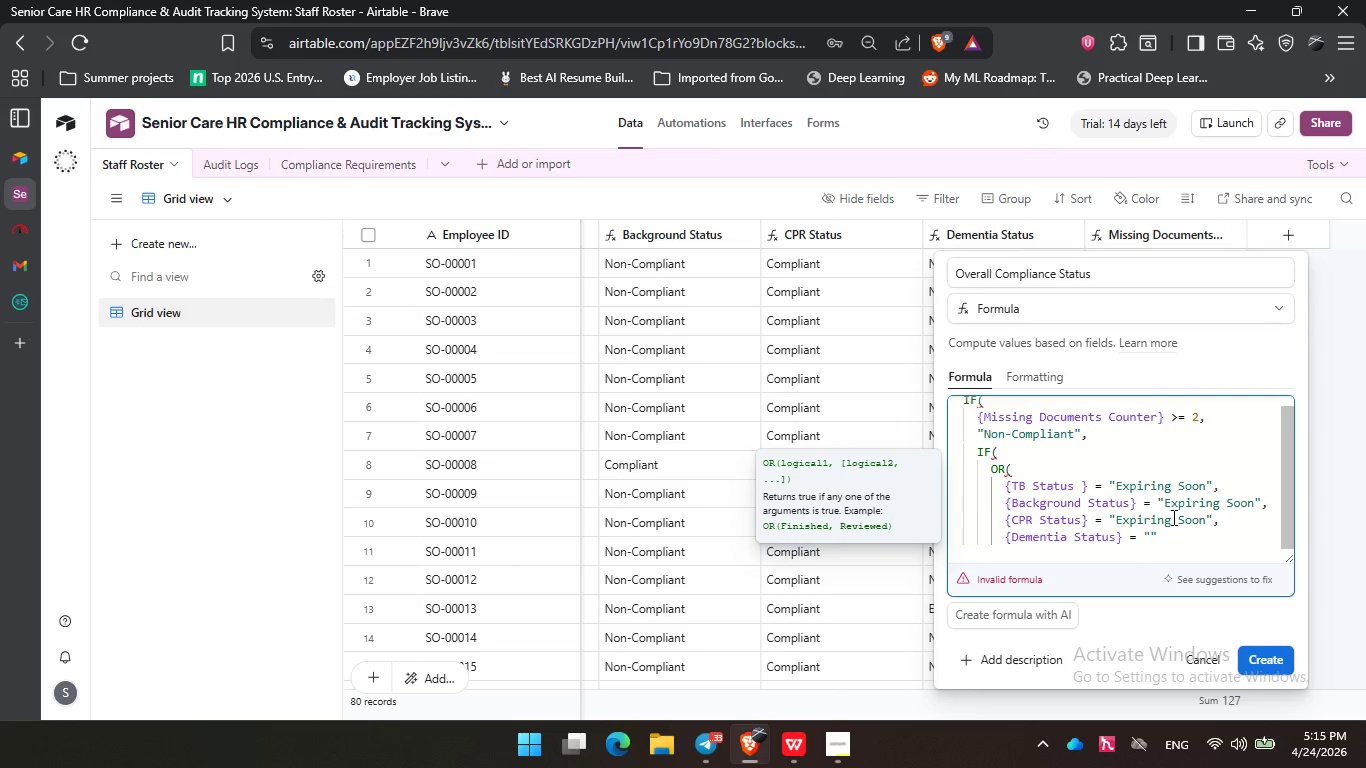 
key(Backspace)
 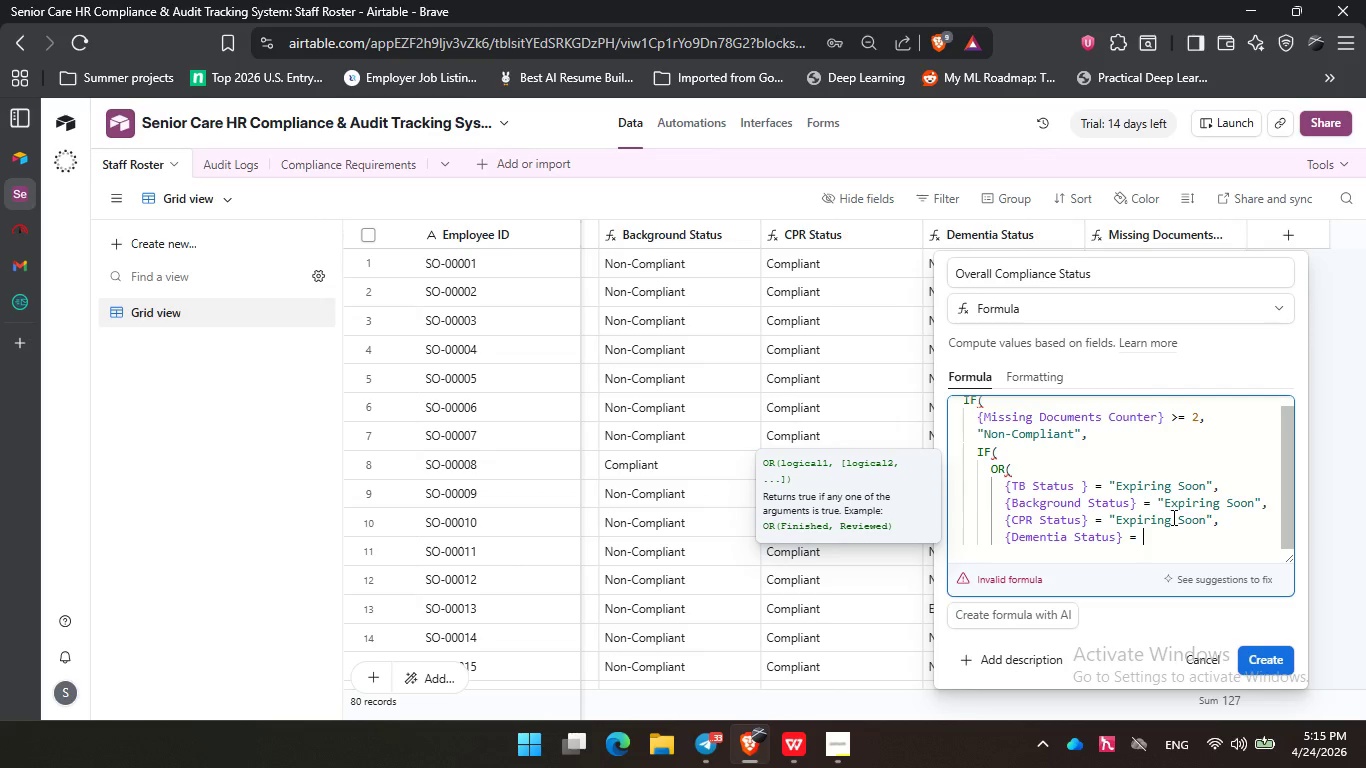 
key(Control+V)
 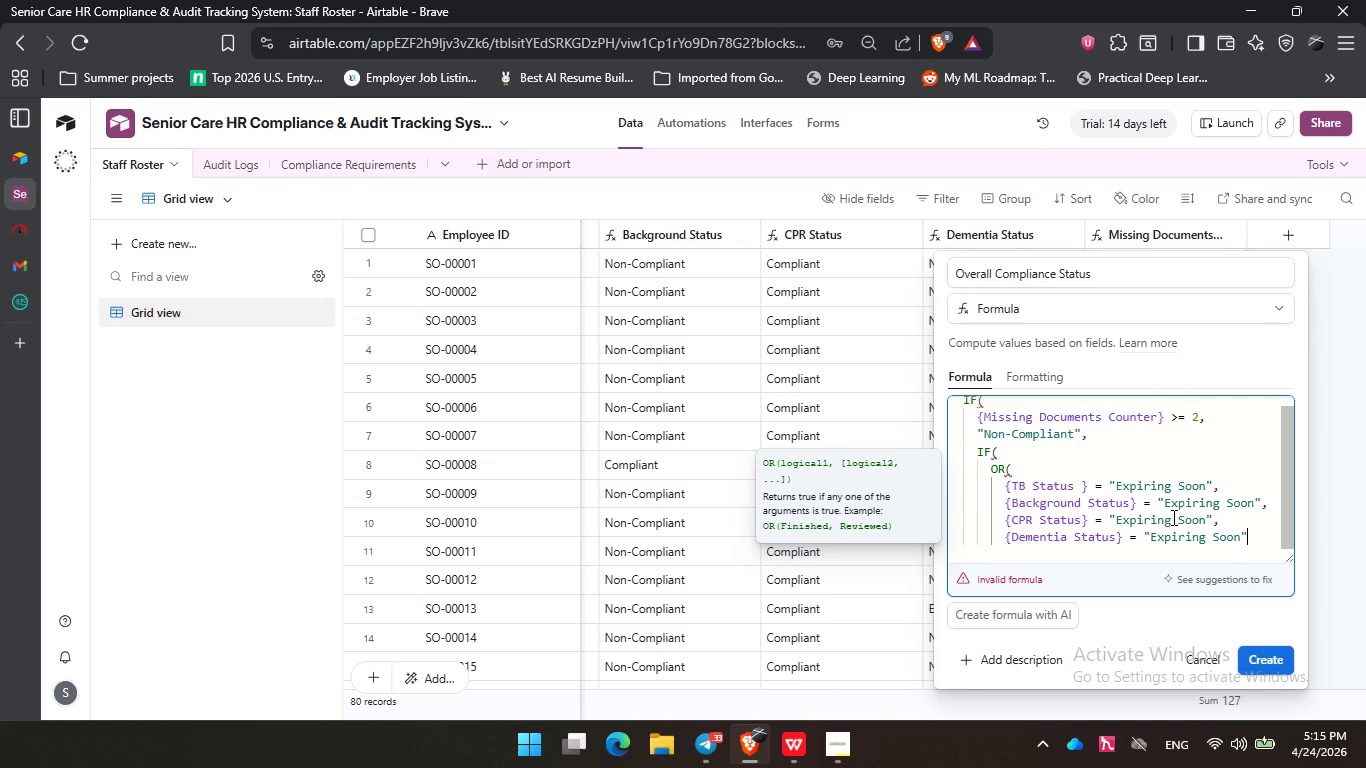 
key(Shift+0)
 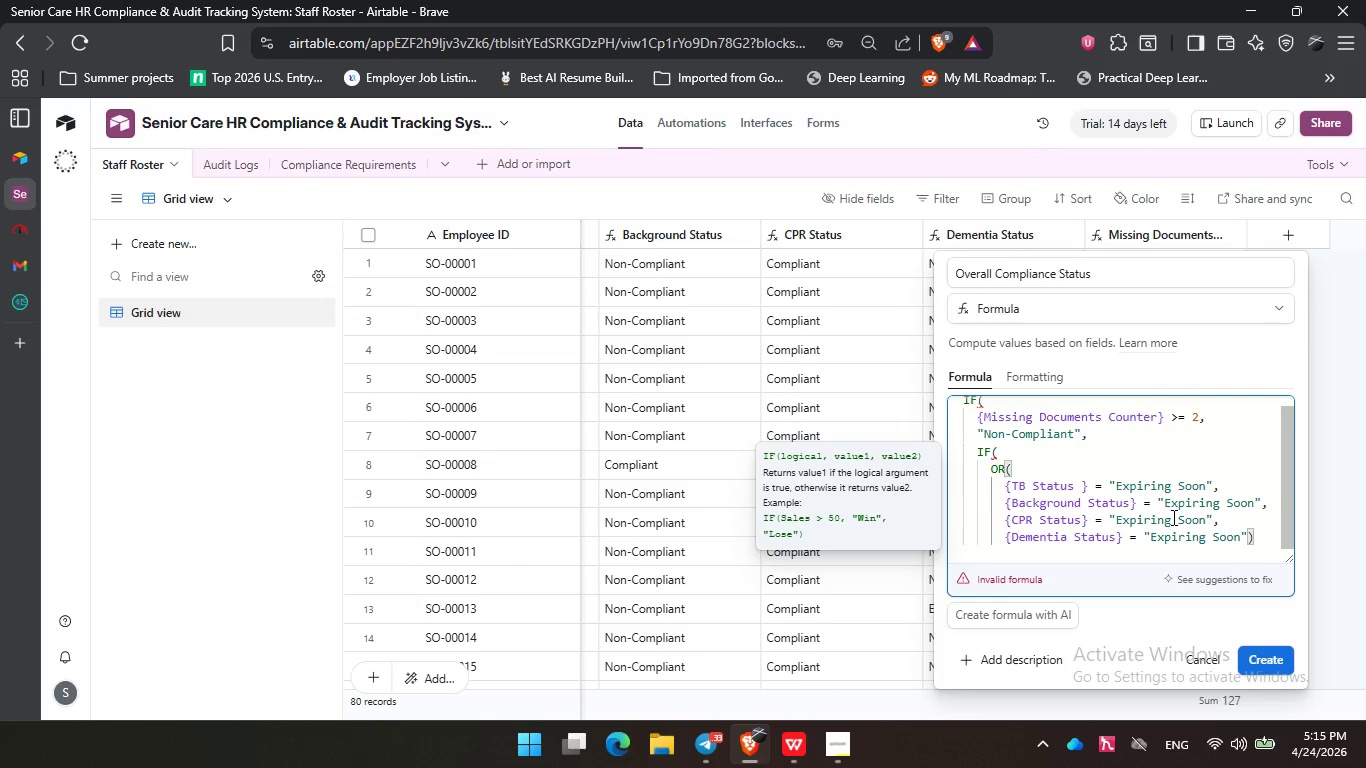 
key(Comma)
 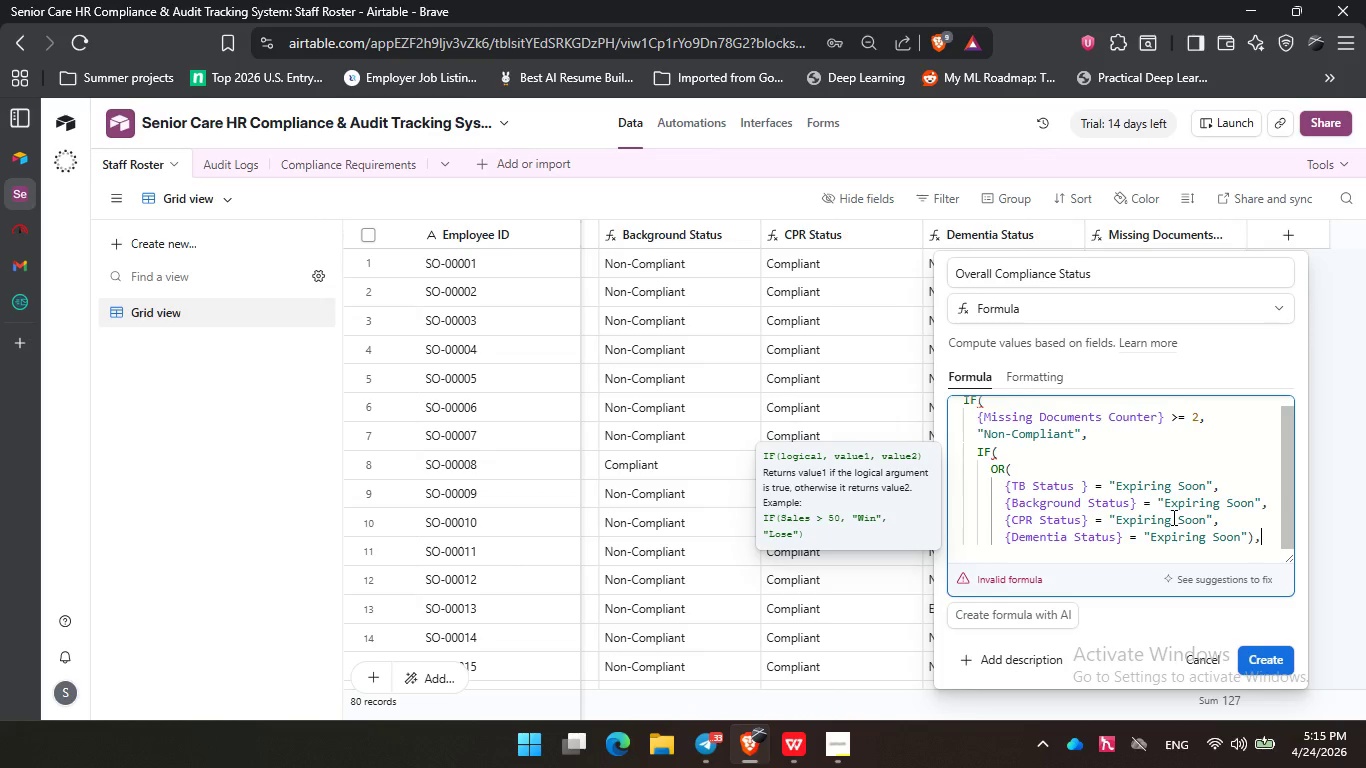 
key(Enter)
 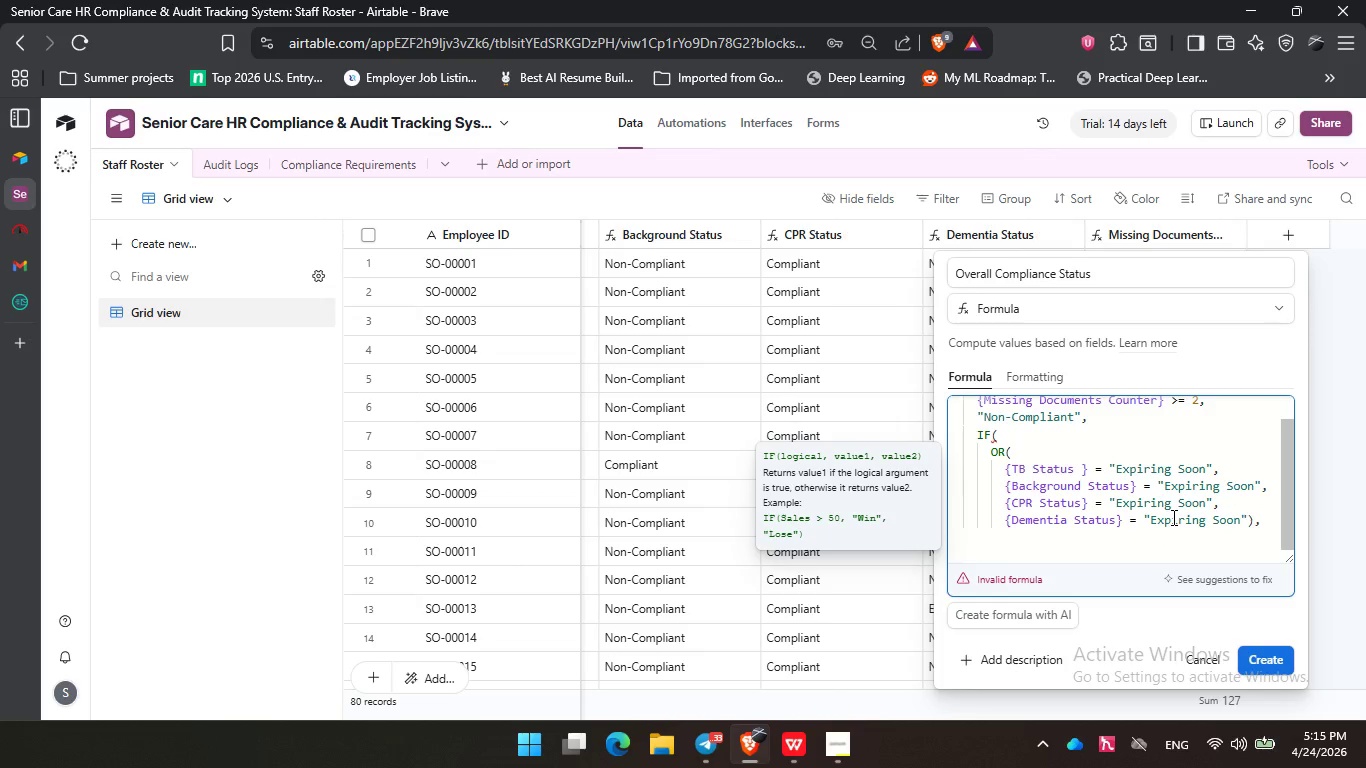 
key(Shift+Quote)
 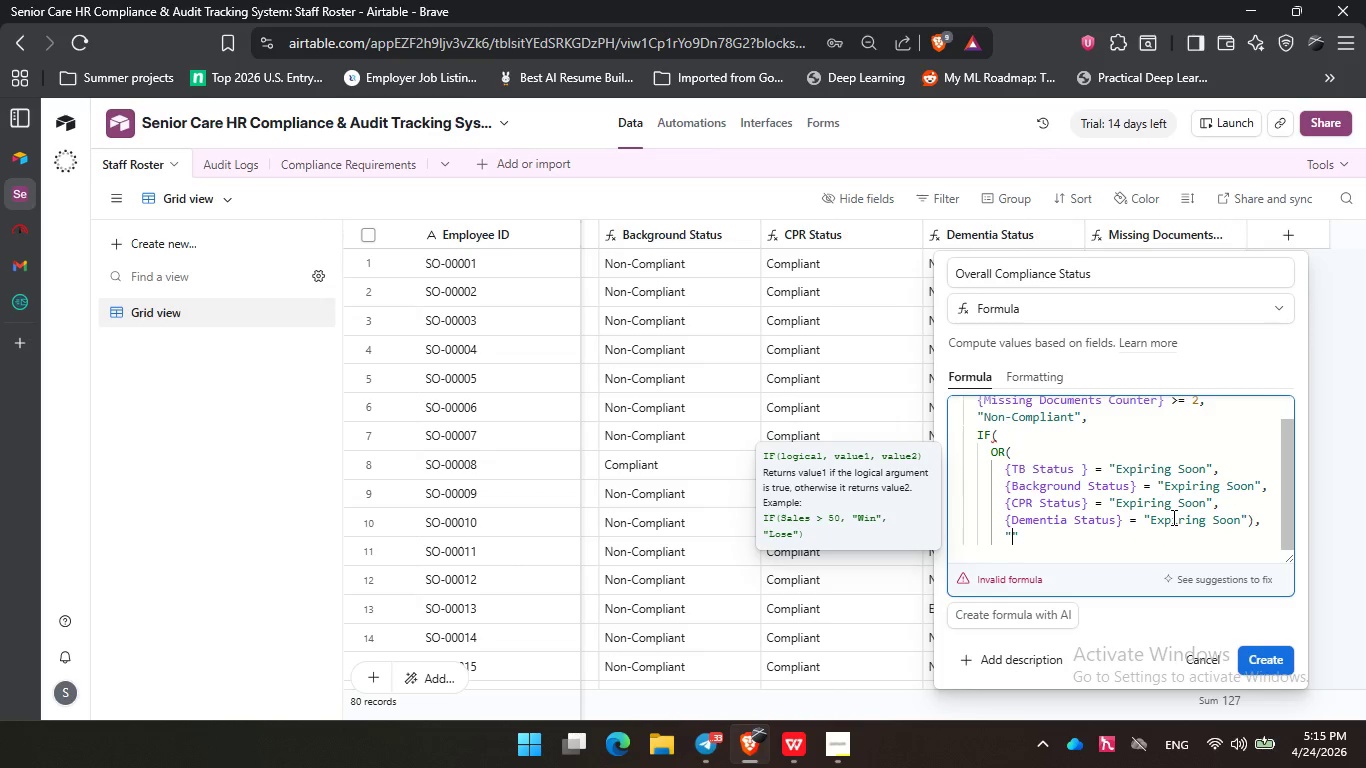 
key(Backspace)
 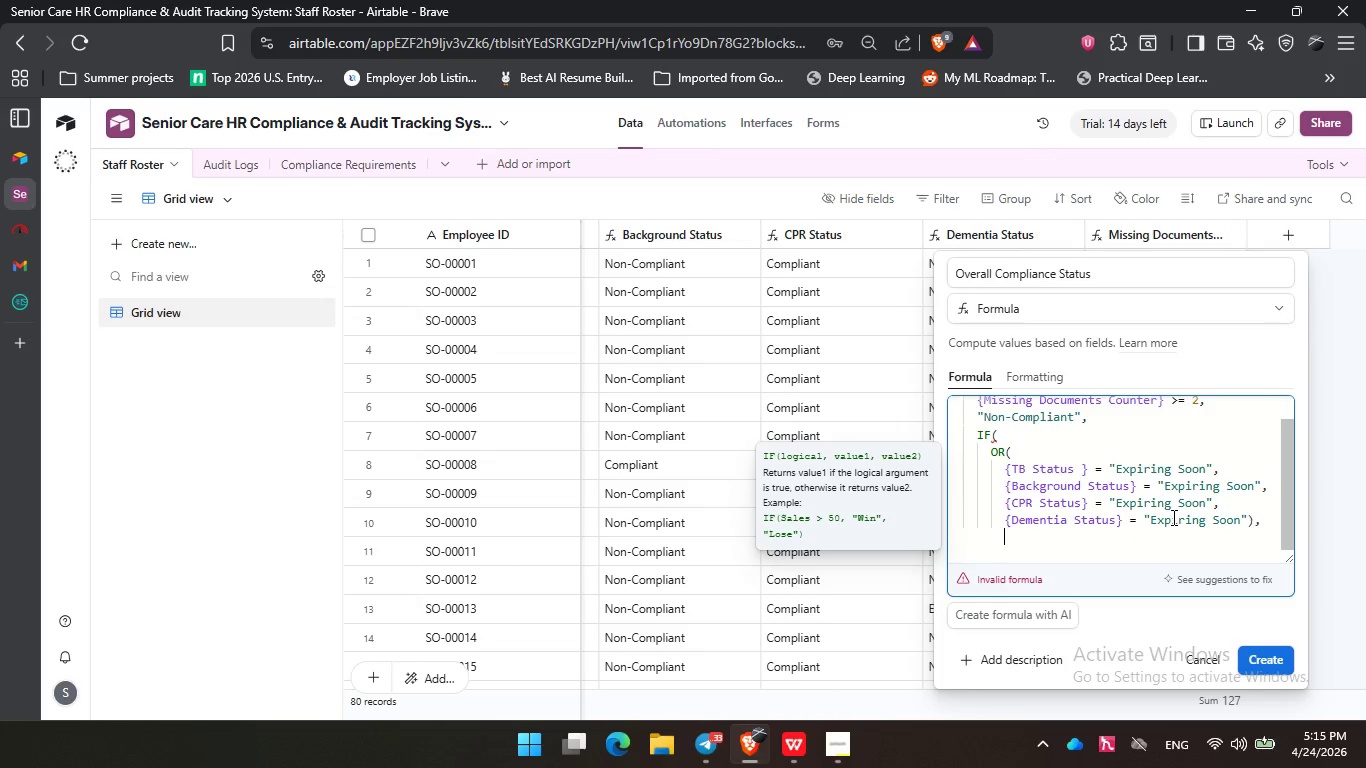 
key(Control+V)
 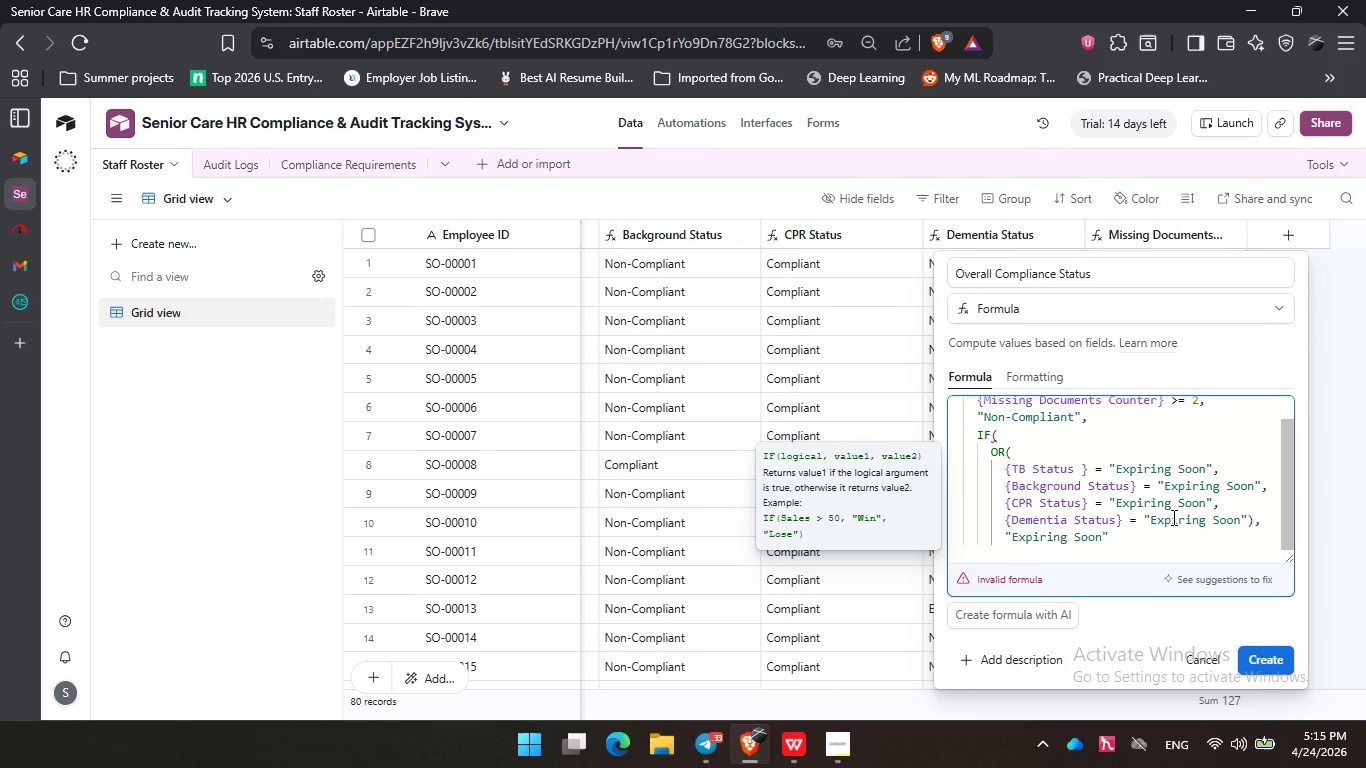 
key(Comma)
 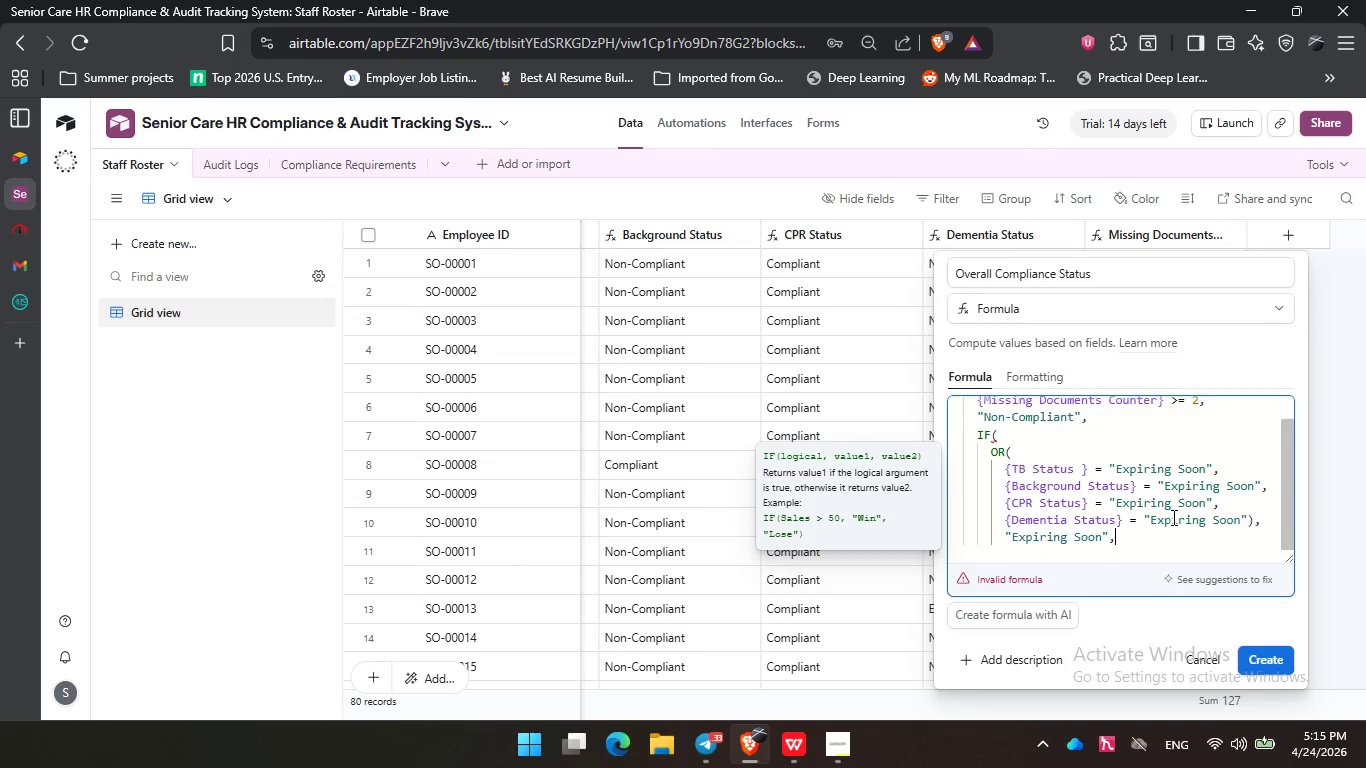 
key(Enter)
 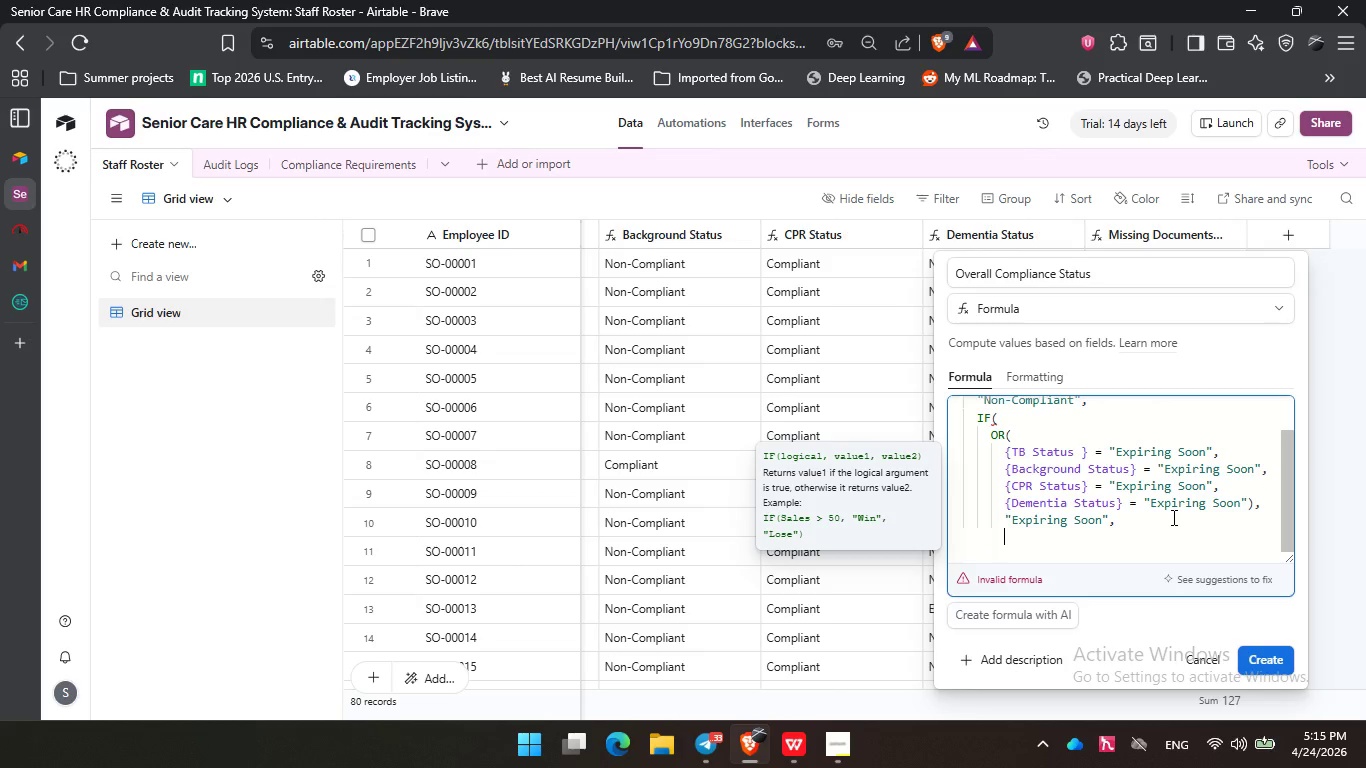 
type("Compliant)
 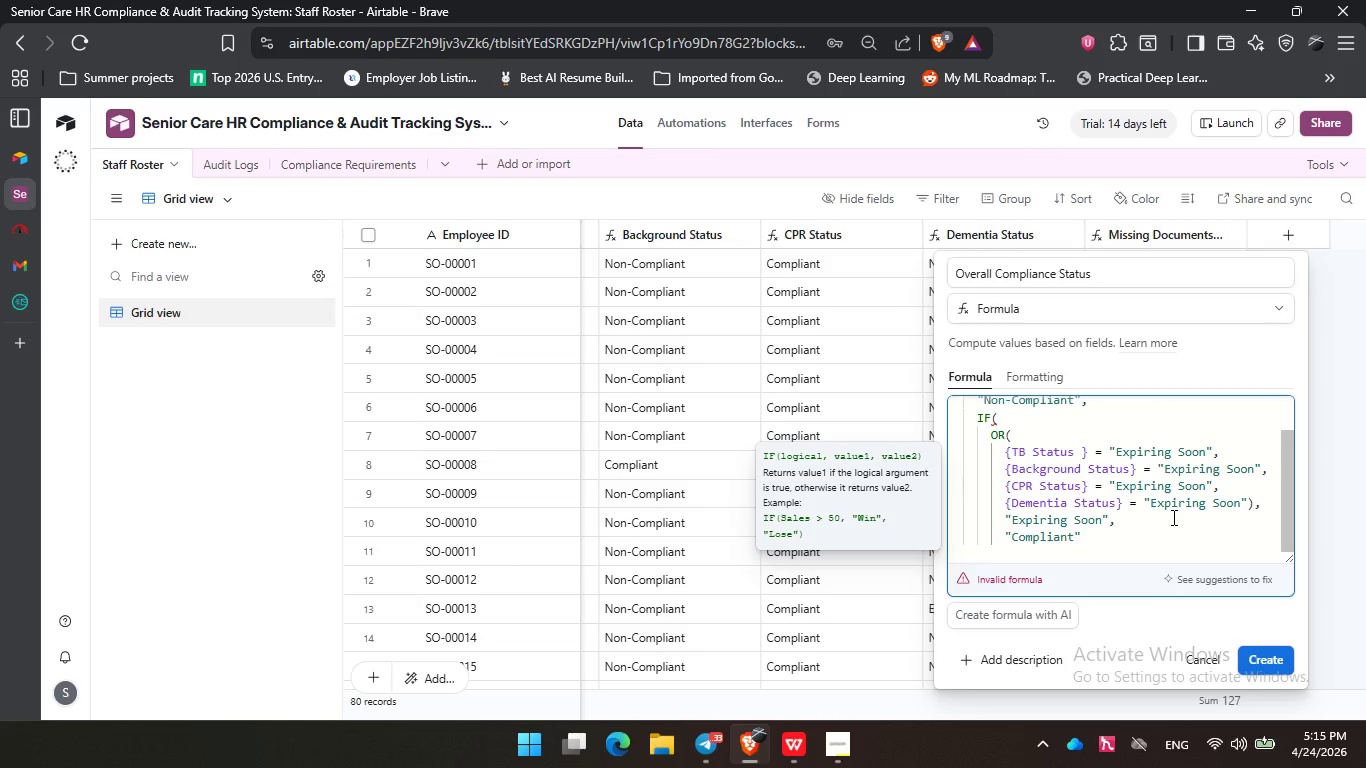 
key(ArrowRight)
 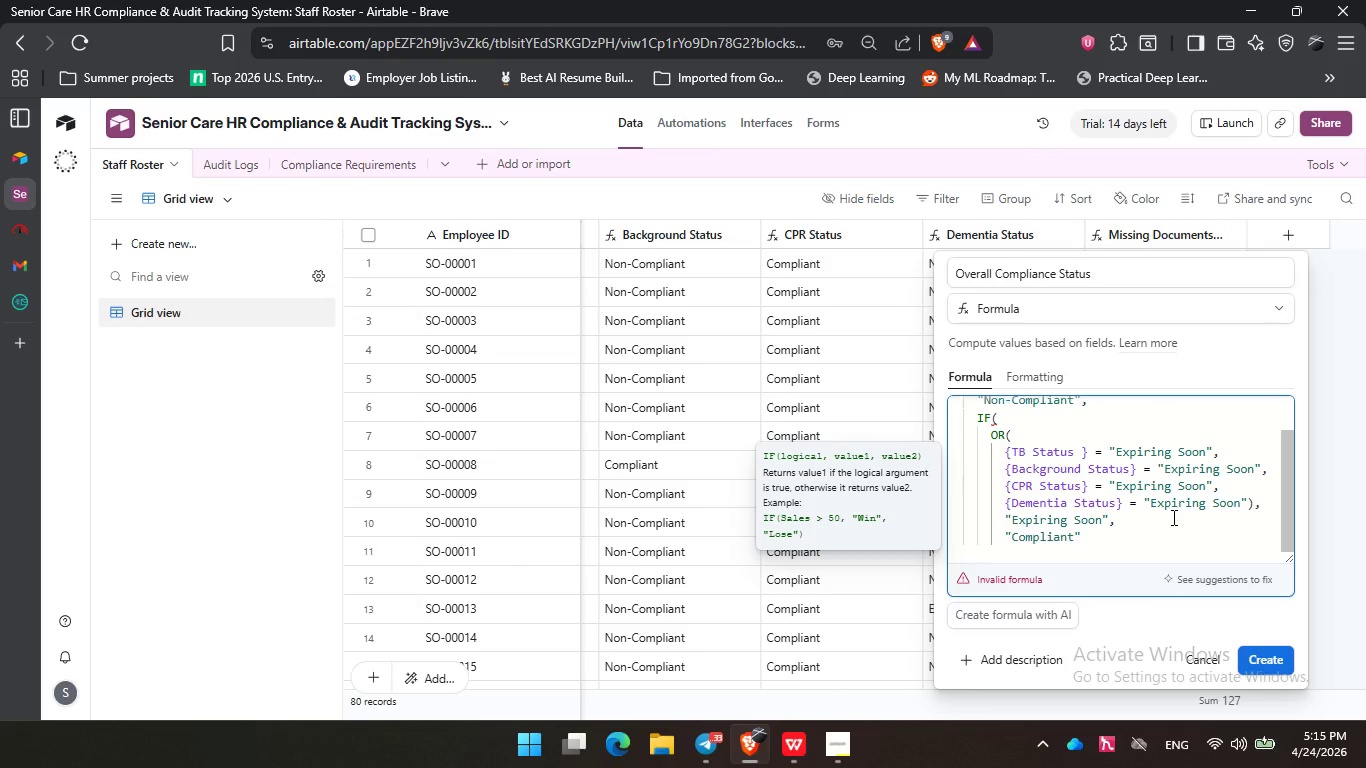 
key(Enter)
 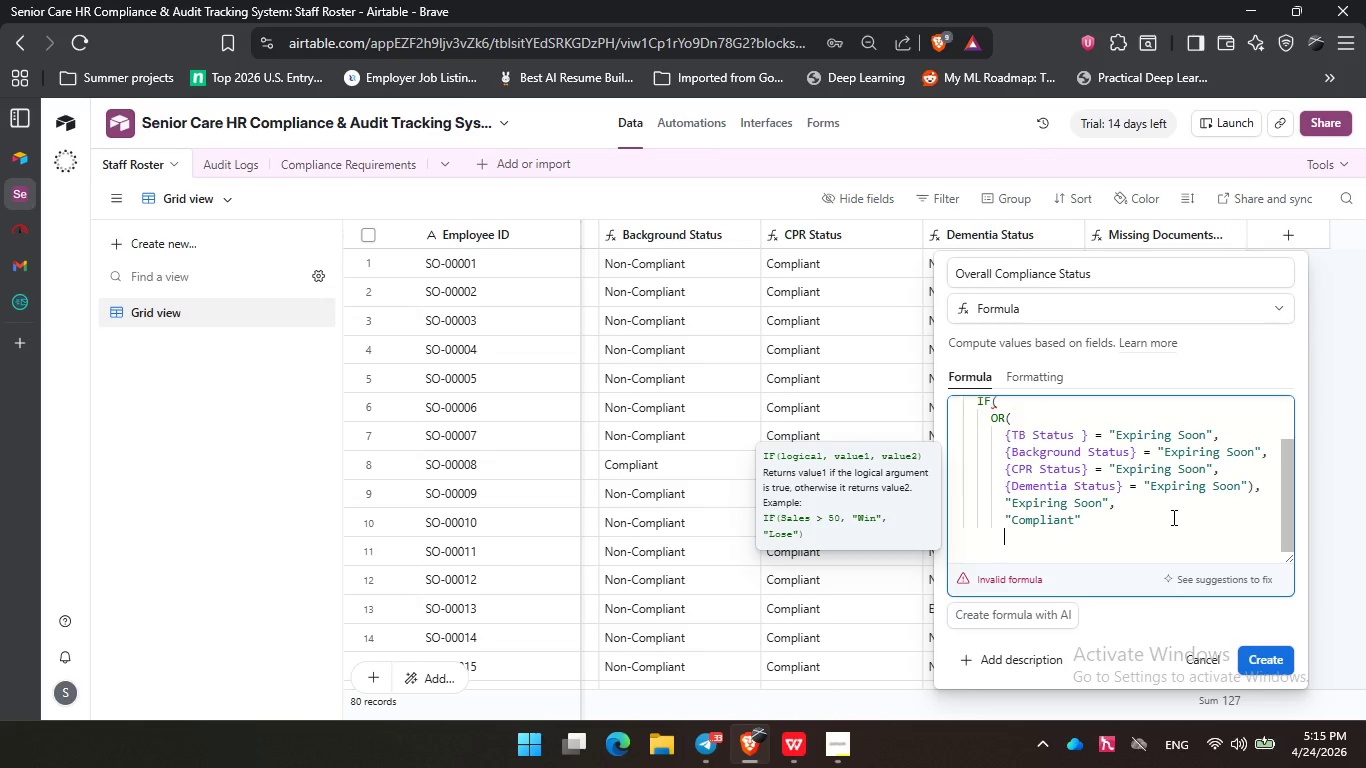 
key(Backspace)
 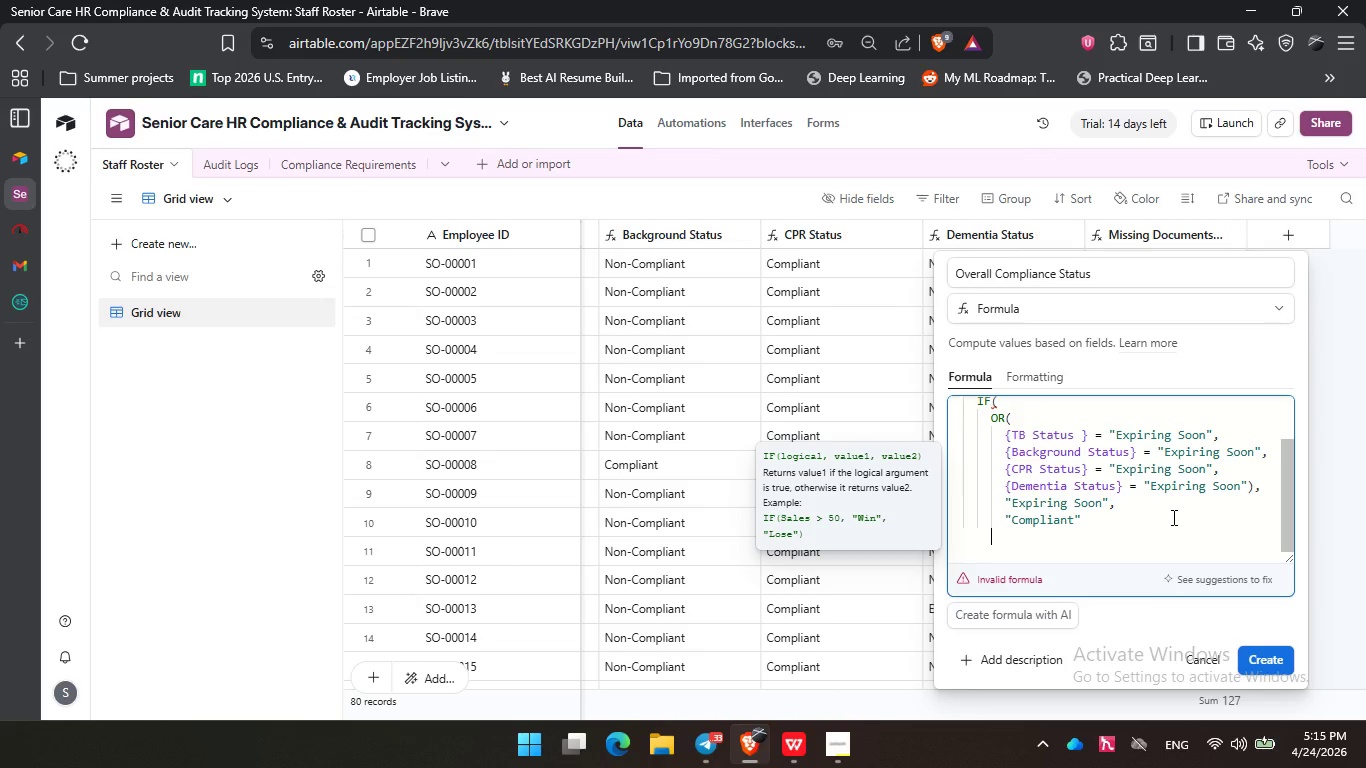 
key(Shift+0)
 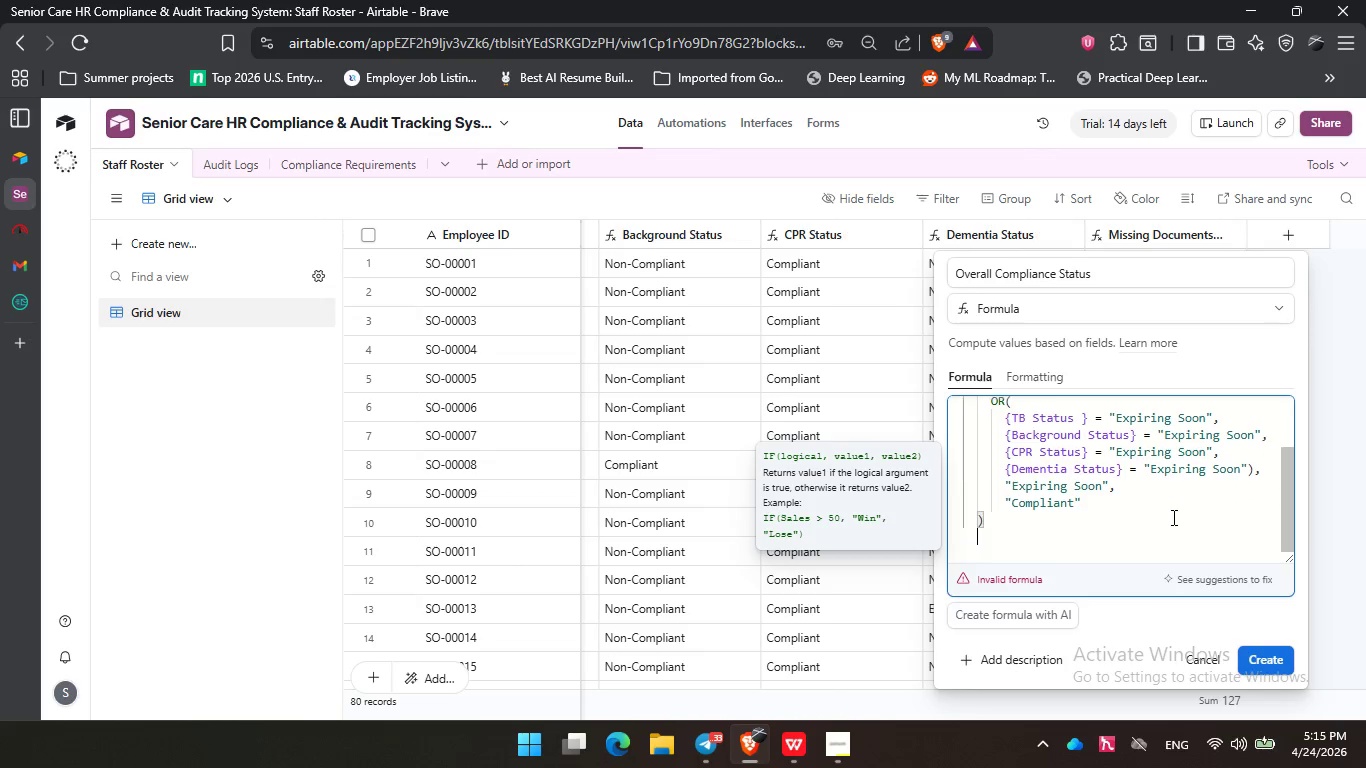 
key(Enter)
 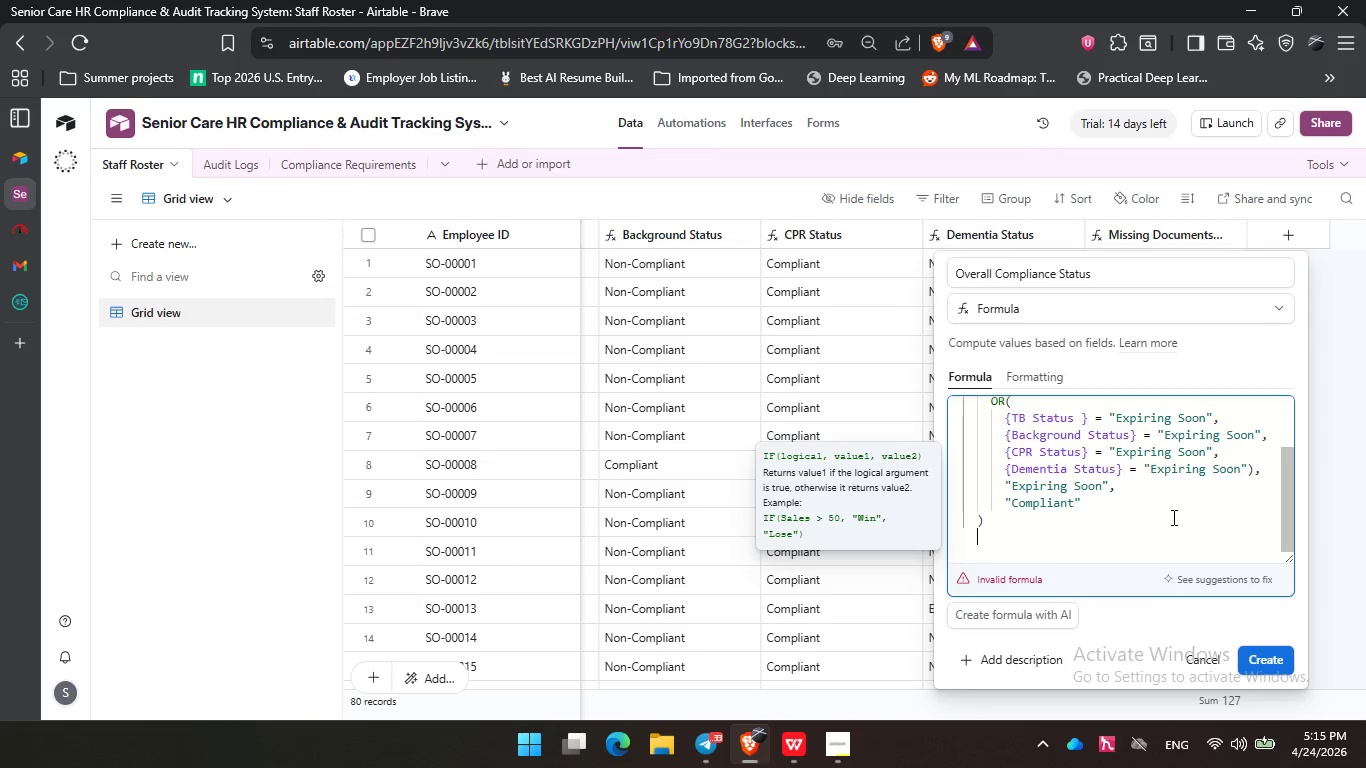 
key(Backspace)
 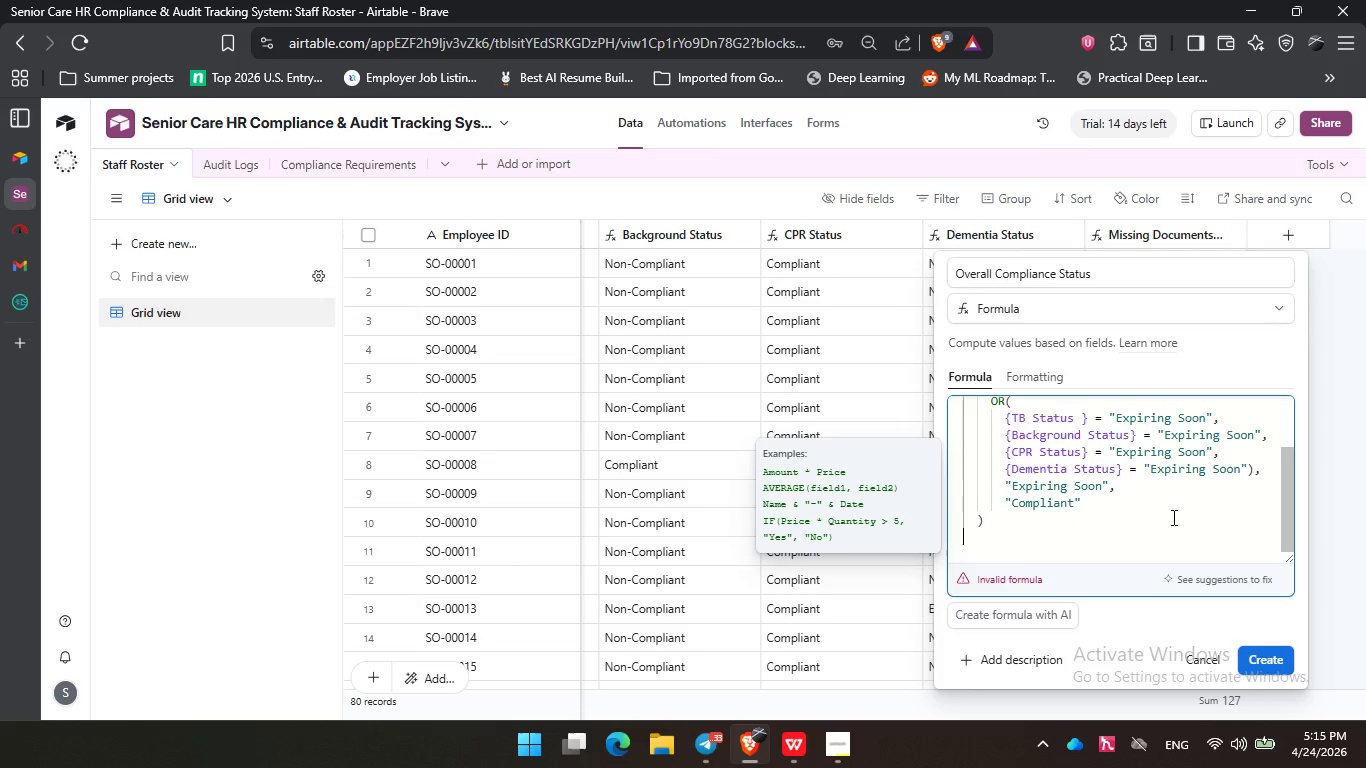 
key(Shift+0)
 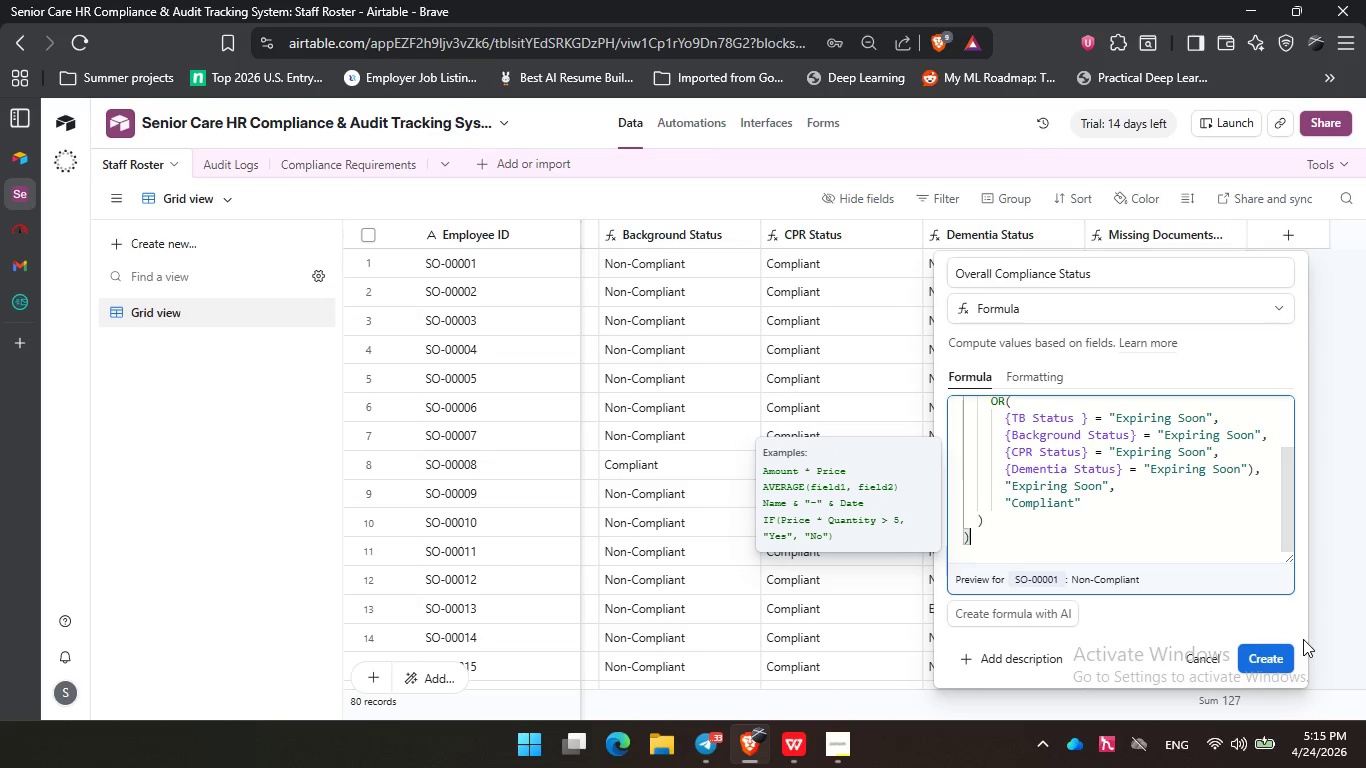 
left_click([1265, 659])
 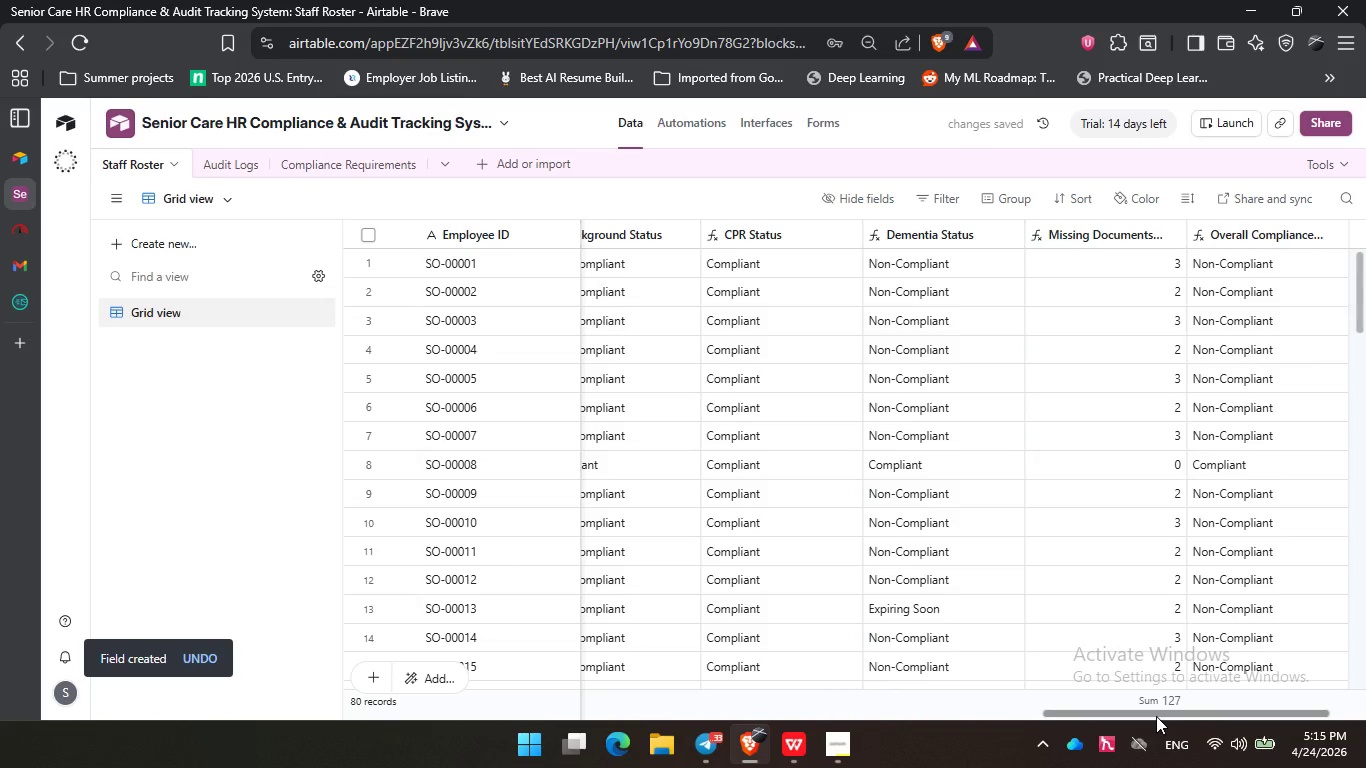 
wait(5.28)
 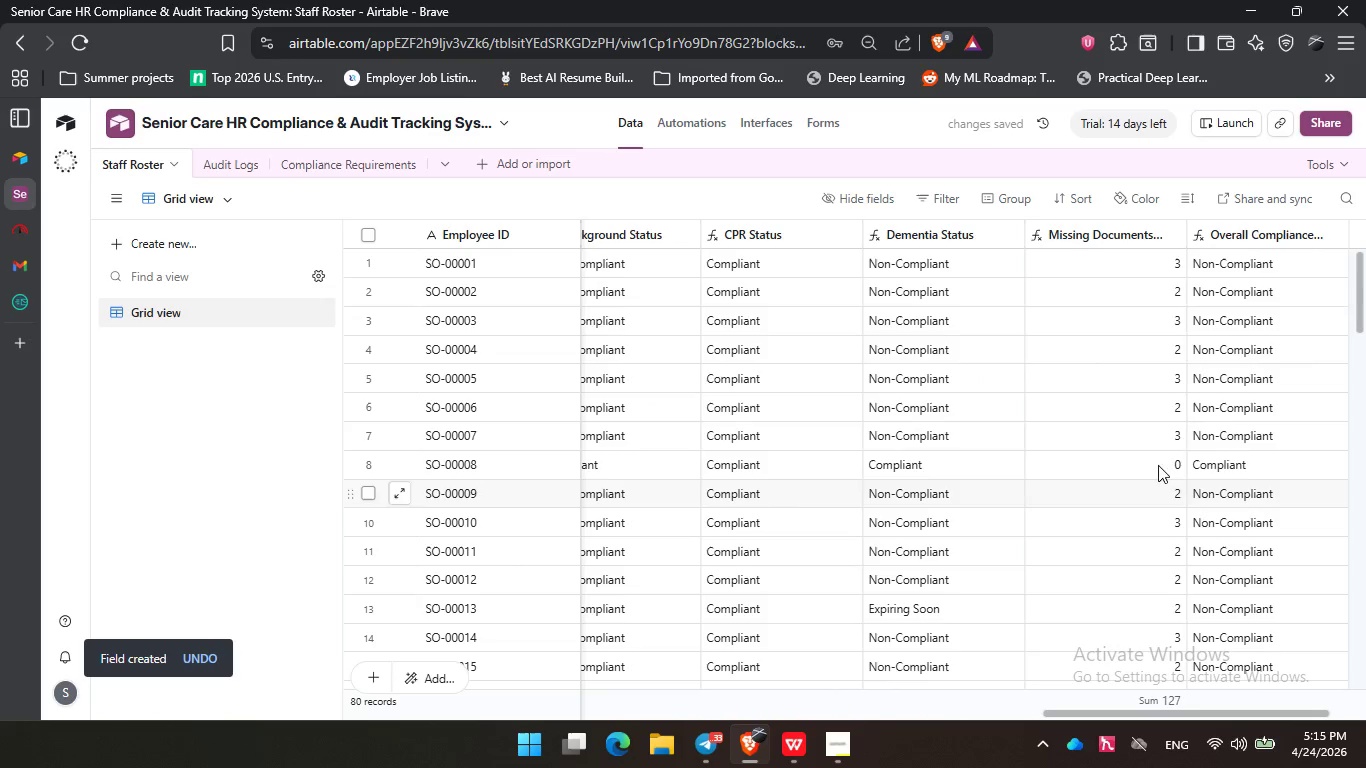 
scroll: coordinate [1147, 603], scroll_direction: down, amount: 5.0
 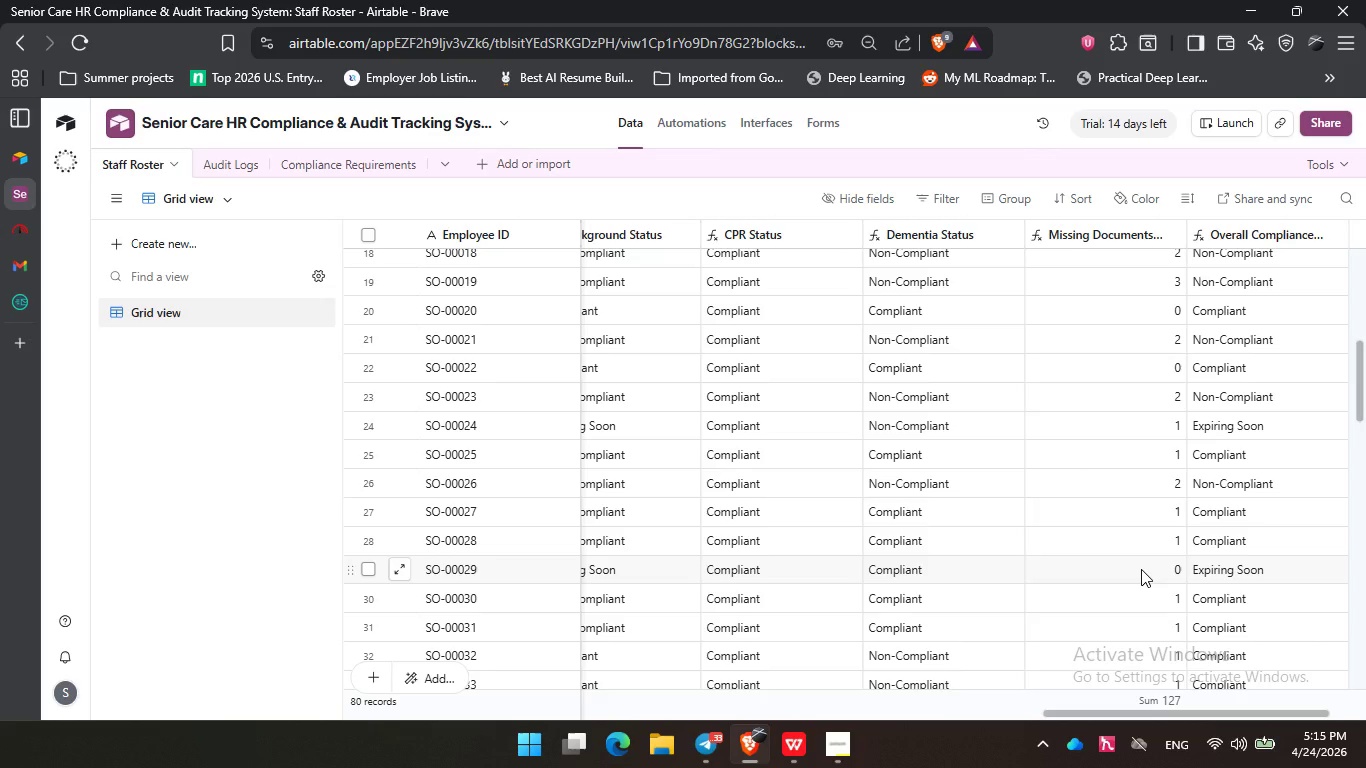 
wait(15.7)
 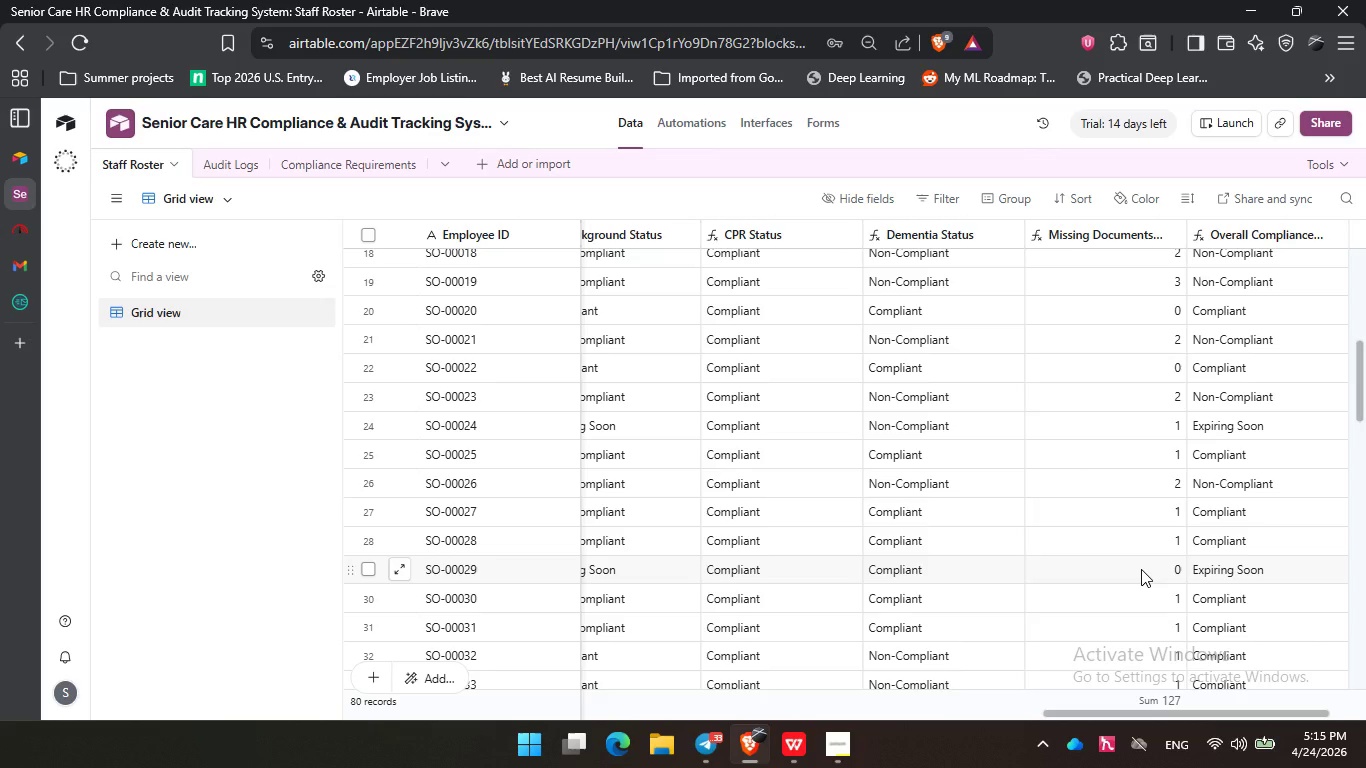 
left_click_drag(start_coordinate=[1095, 713], to_coordinate=[1247, 689])
 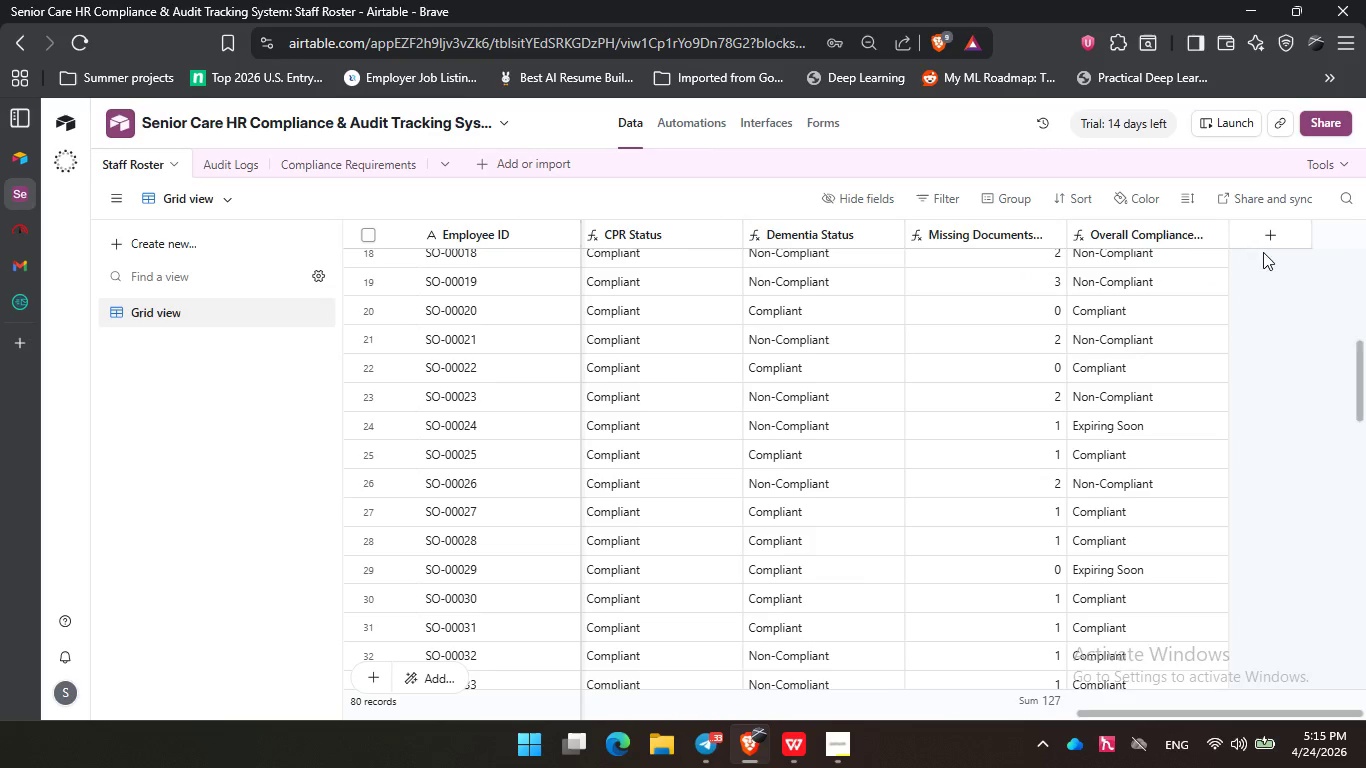 
left_click([1263, 247])
 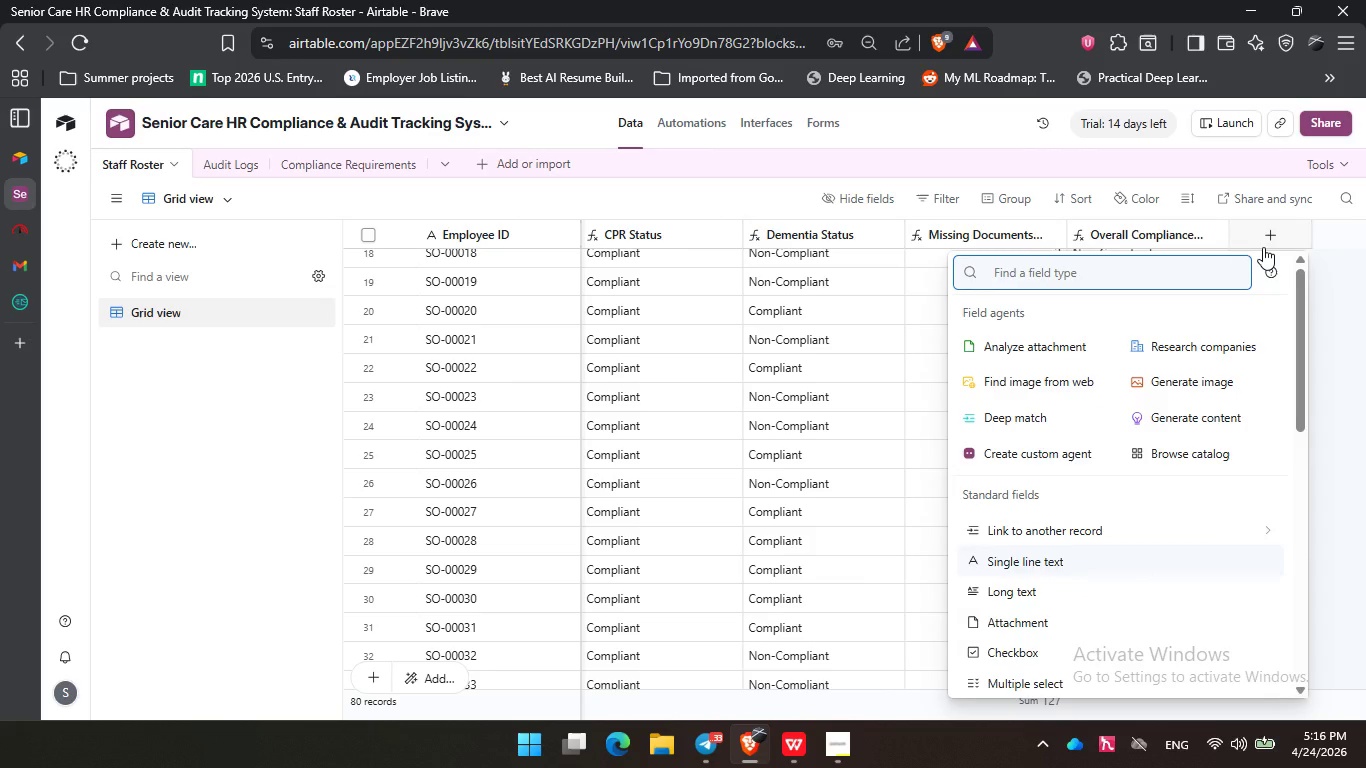 
type(for)
 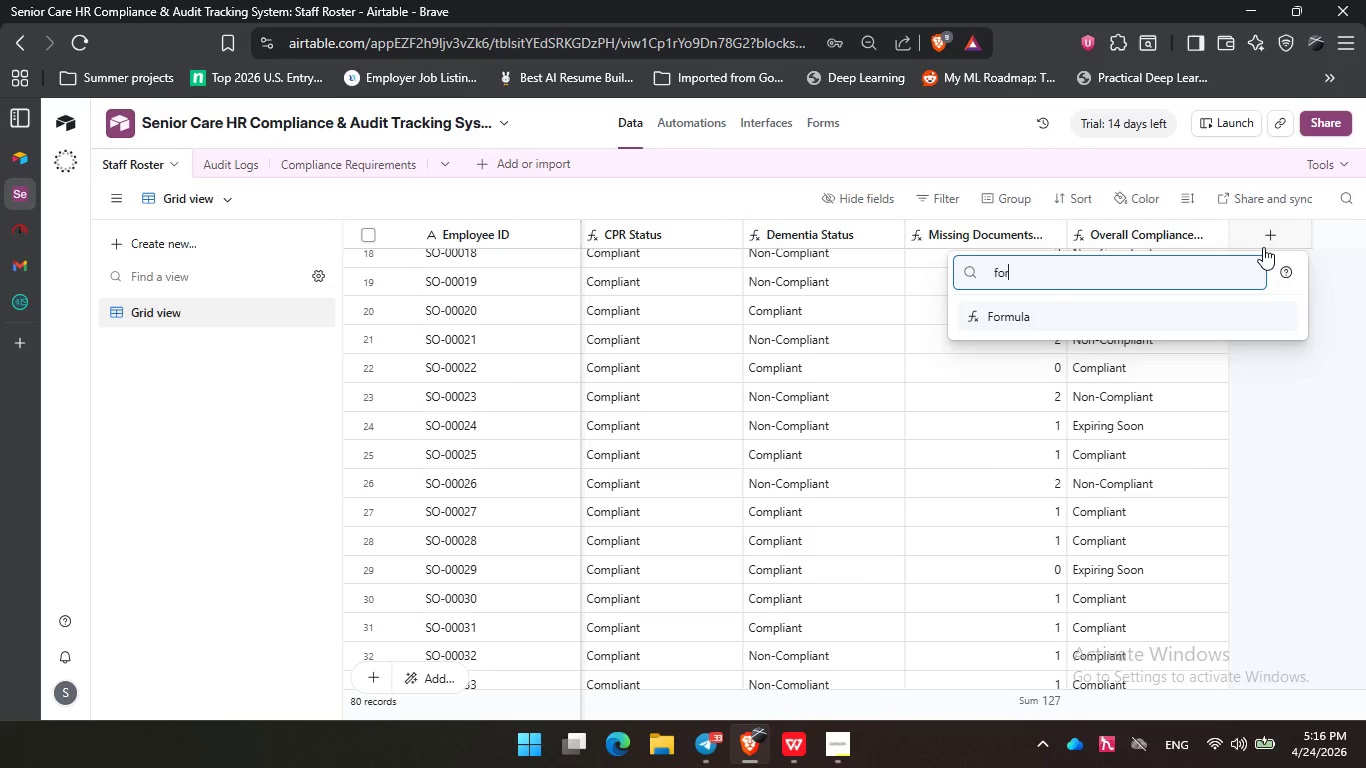 
key(Enter)
 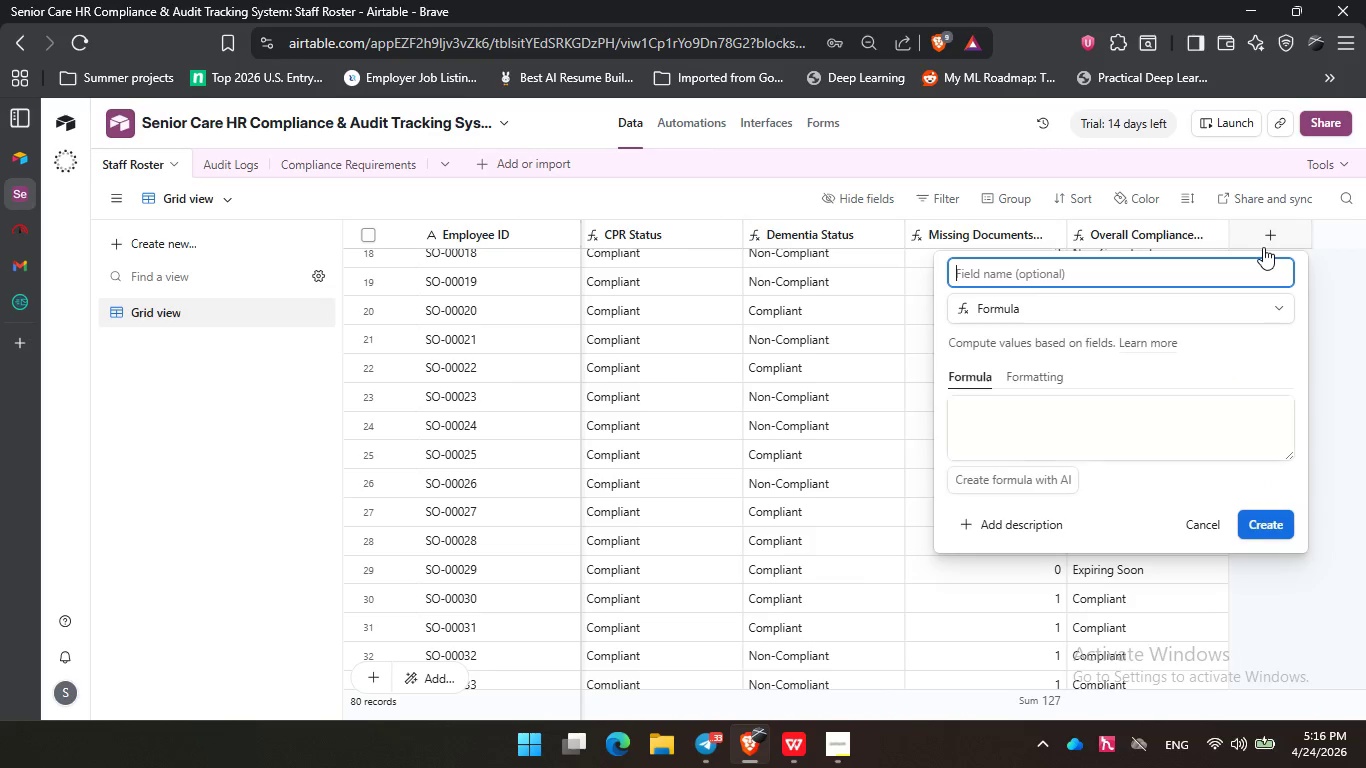 
hold_key(key=ShiftLeft, duration=0.33)
 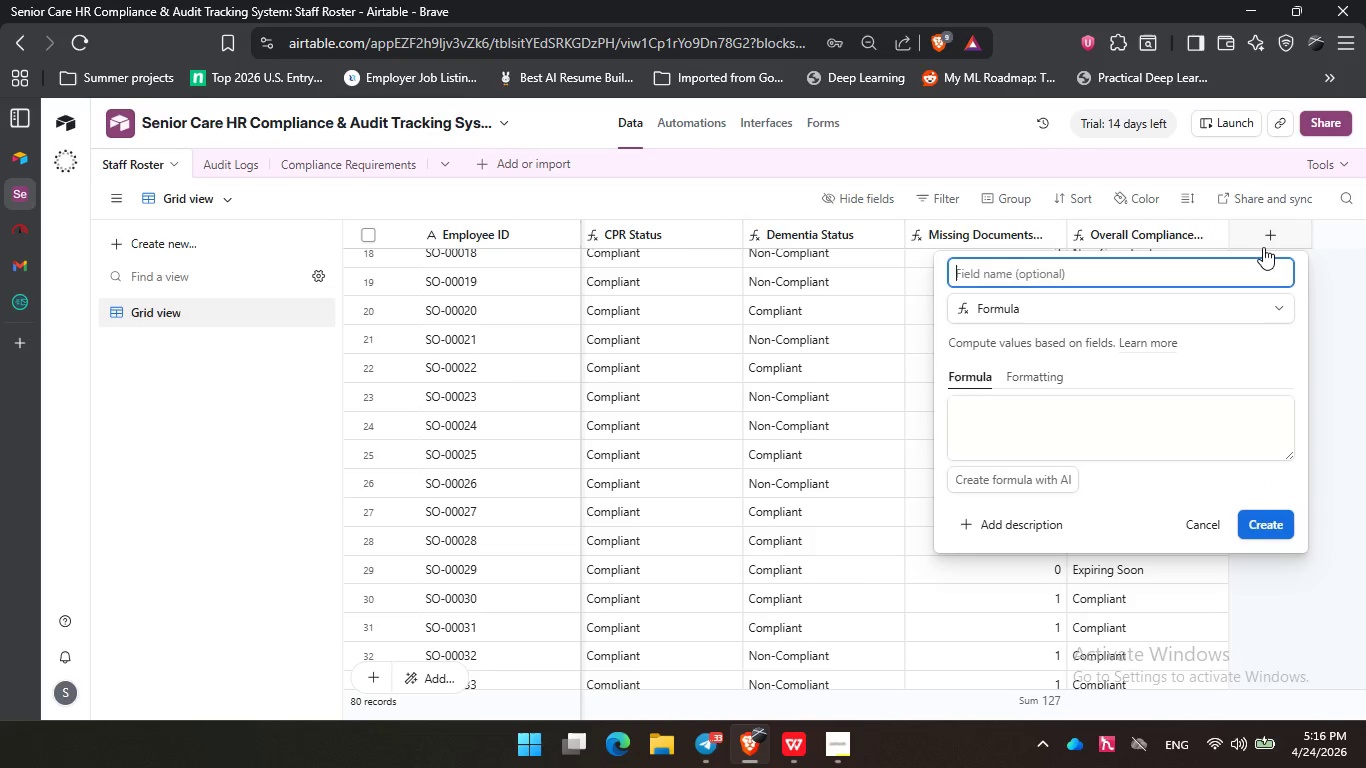 
type(Auidu)
key(Backspace)
key(Backspace)
key(Backspace)
type(dit Score)
 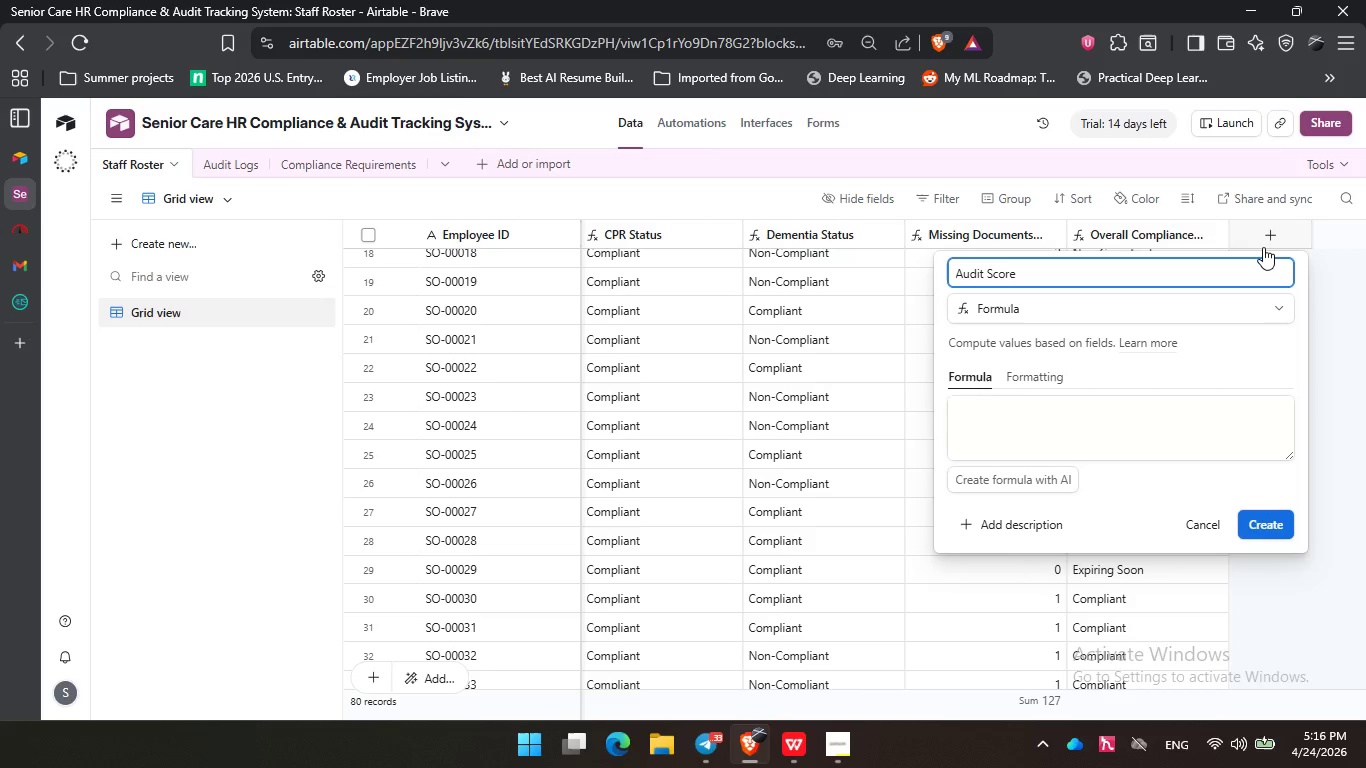 
left_click([1114, 429])
 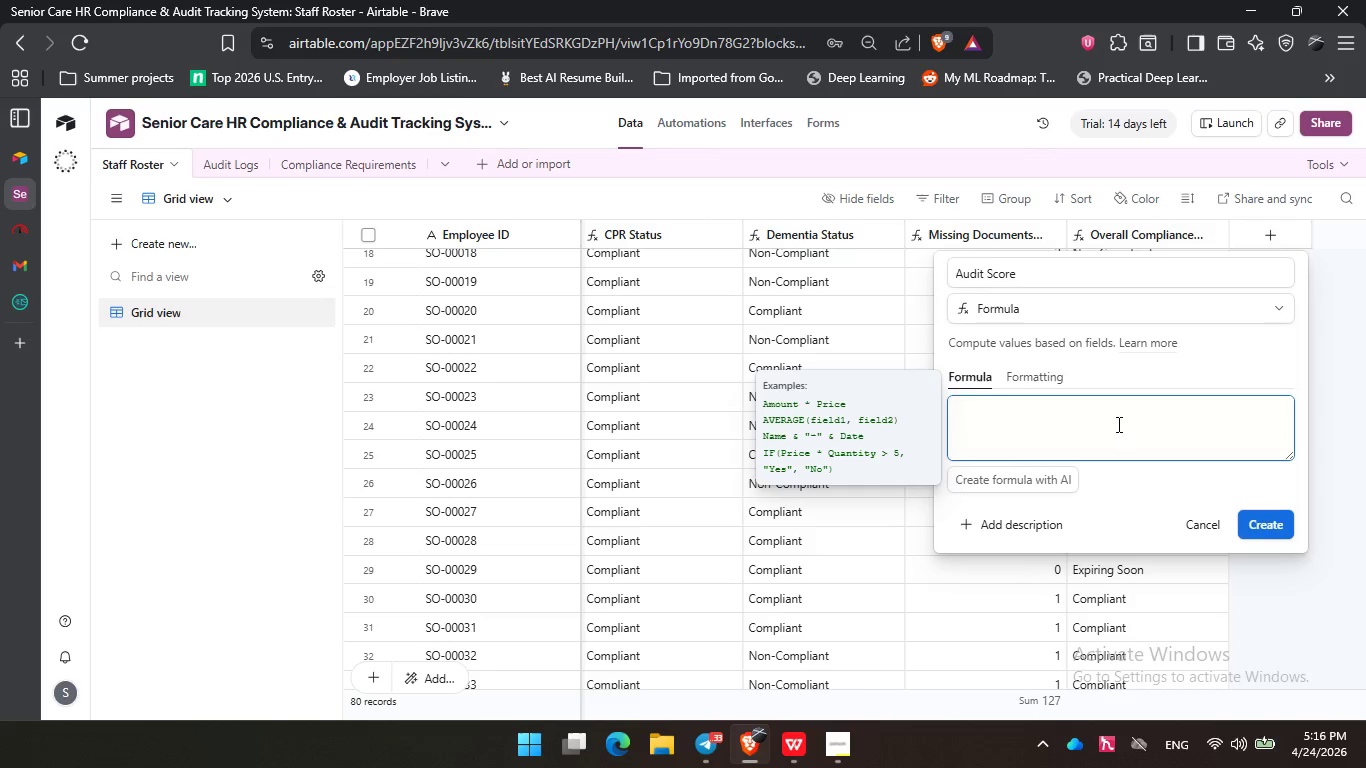 
type(100 - (mis)
 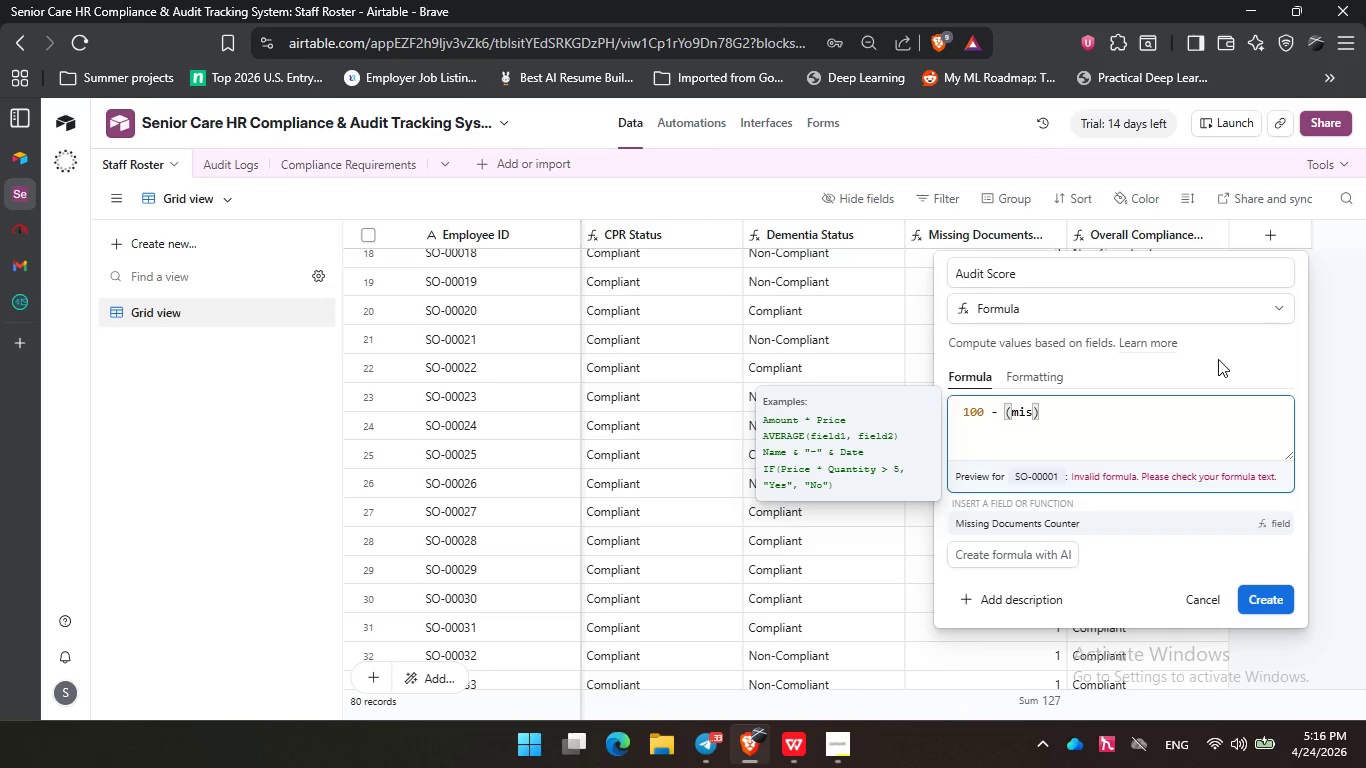 
key(Enter)
 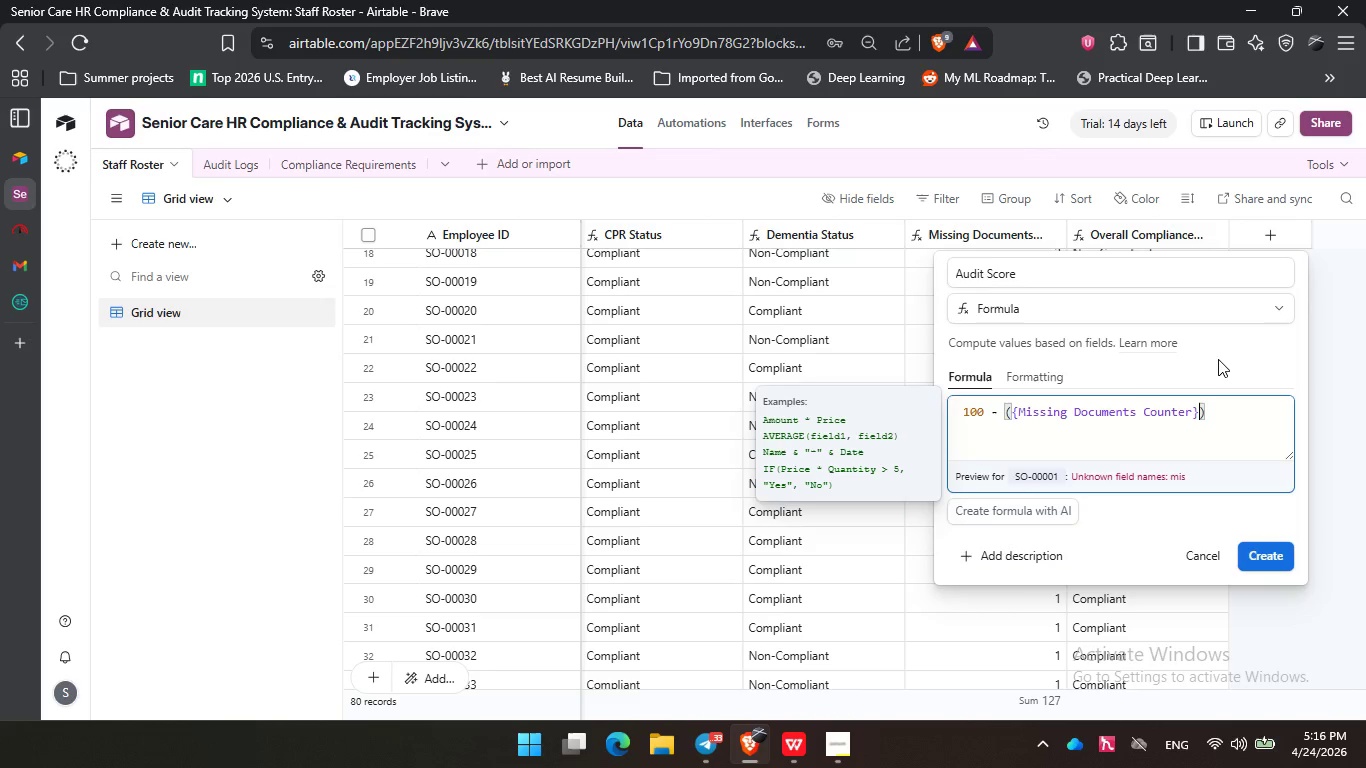 
key(Space)
 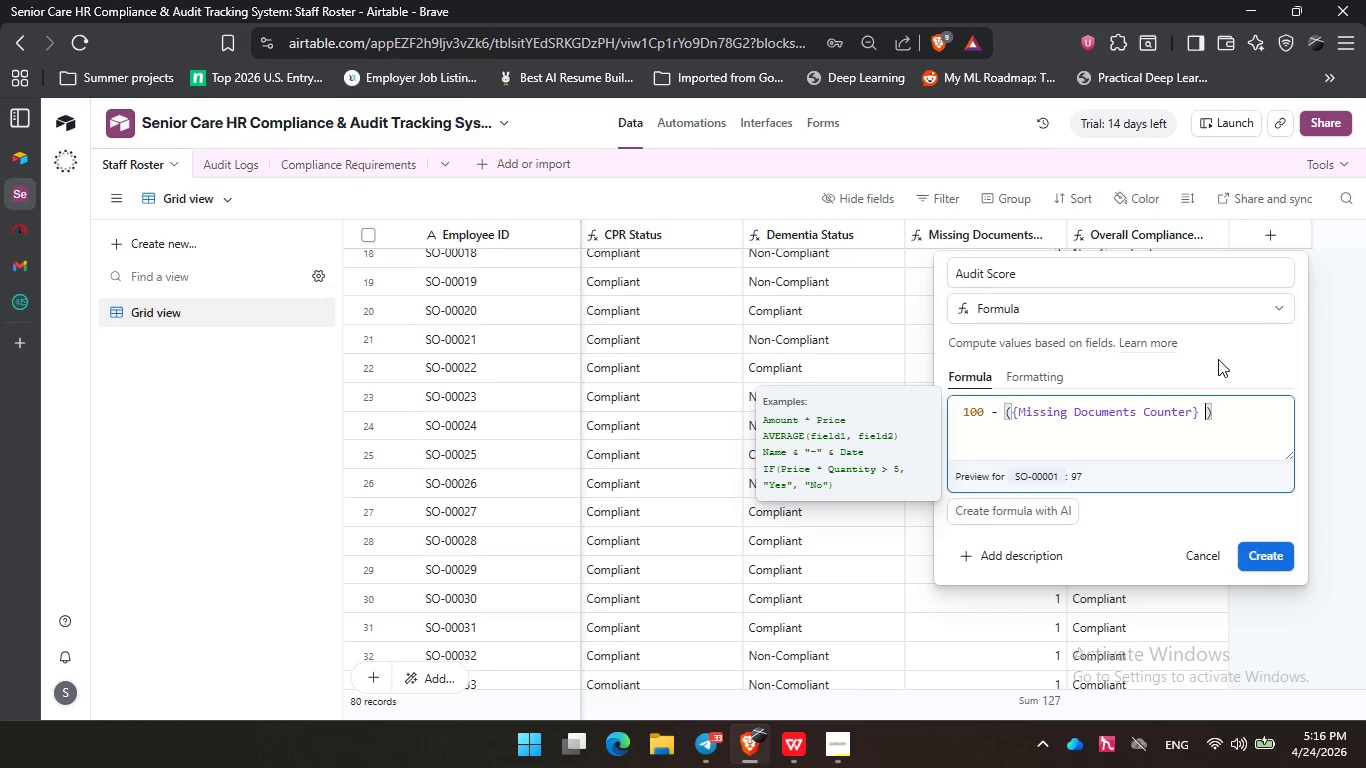 
key(Shift+ShiftLeft)
 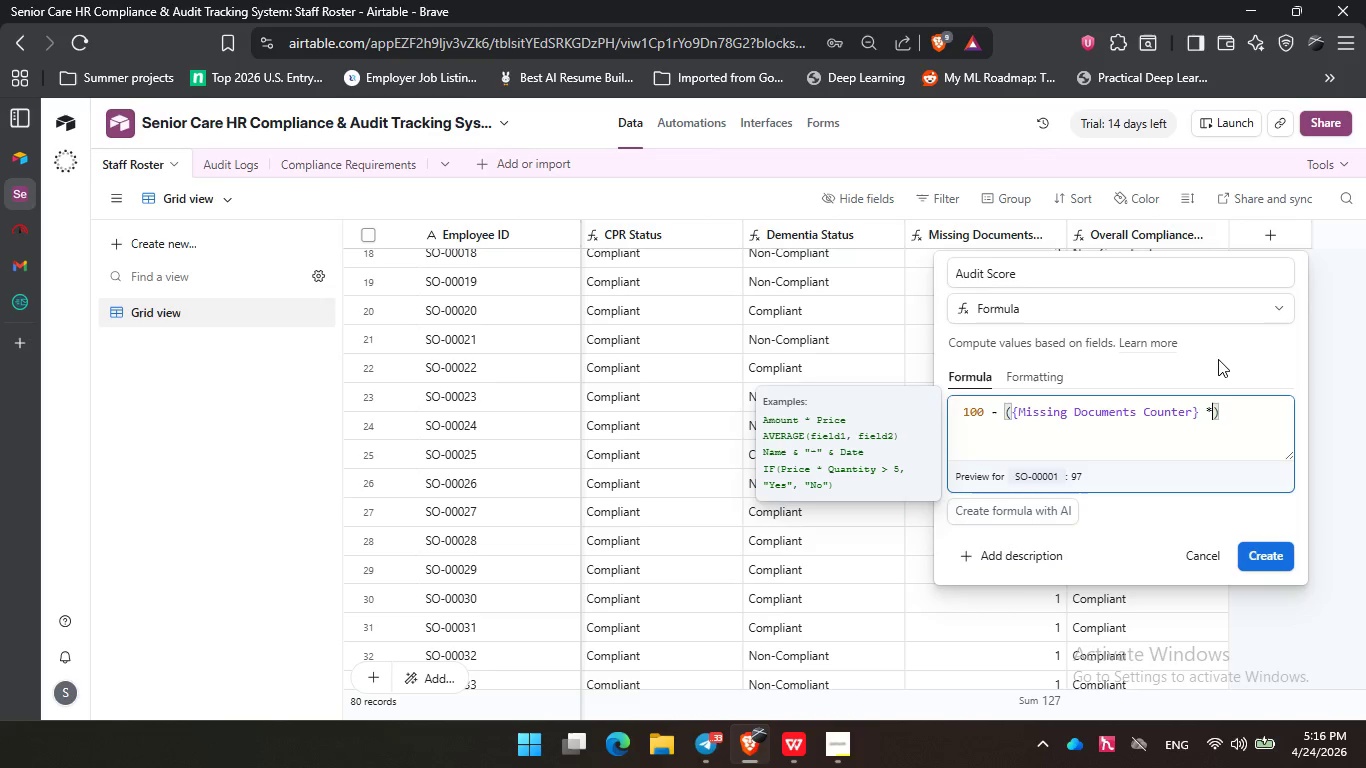 
key(Shift+8)
 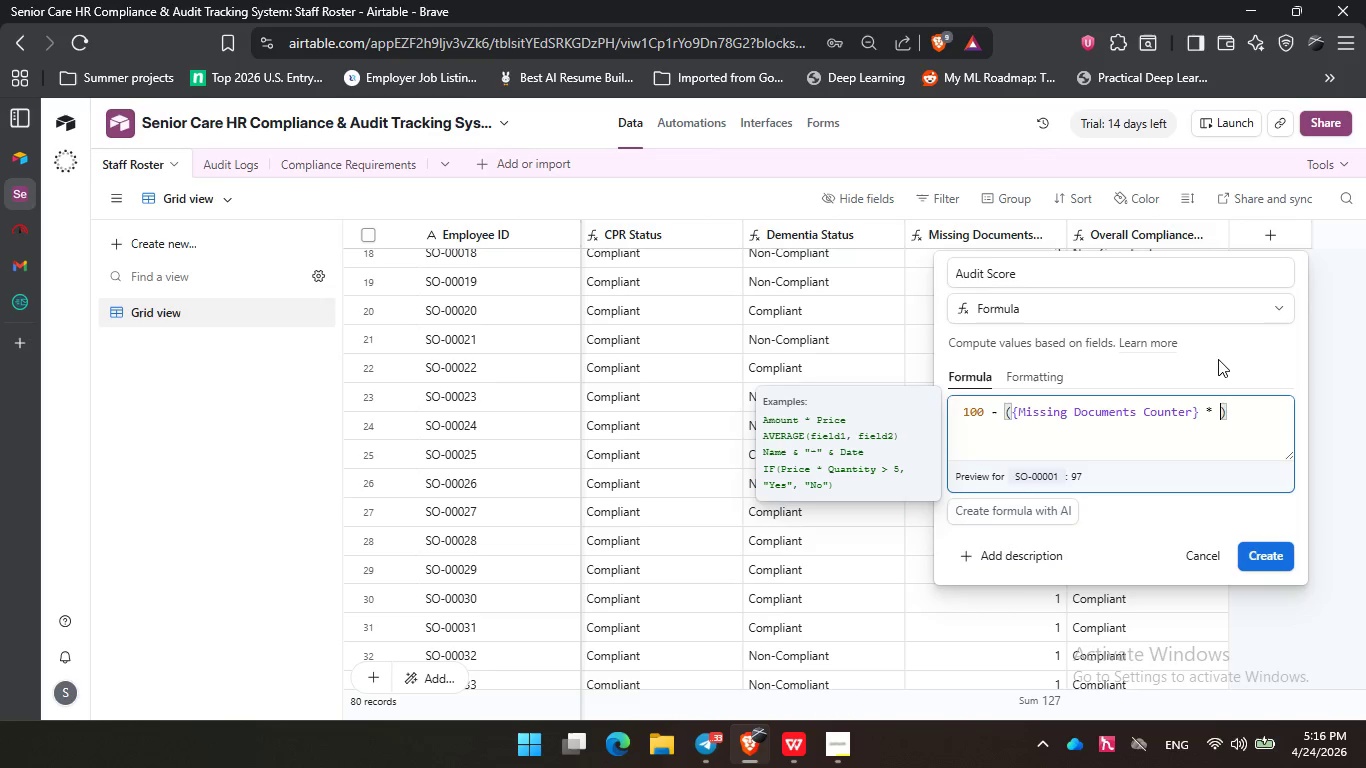 
key(Space)
 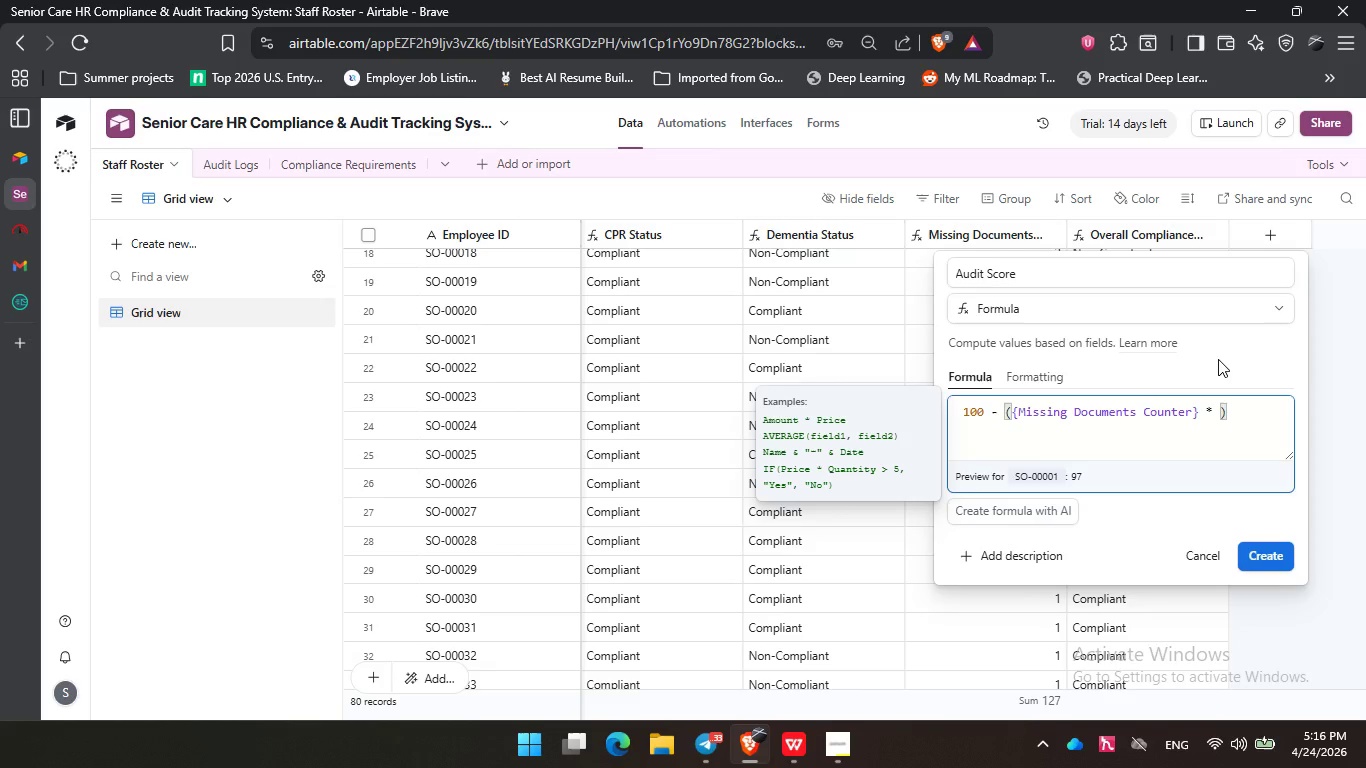 
key(Numpad2)
 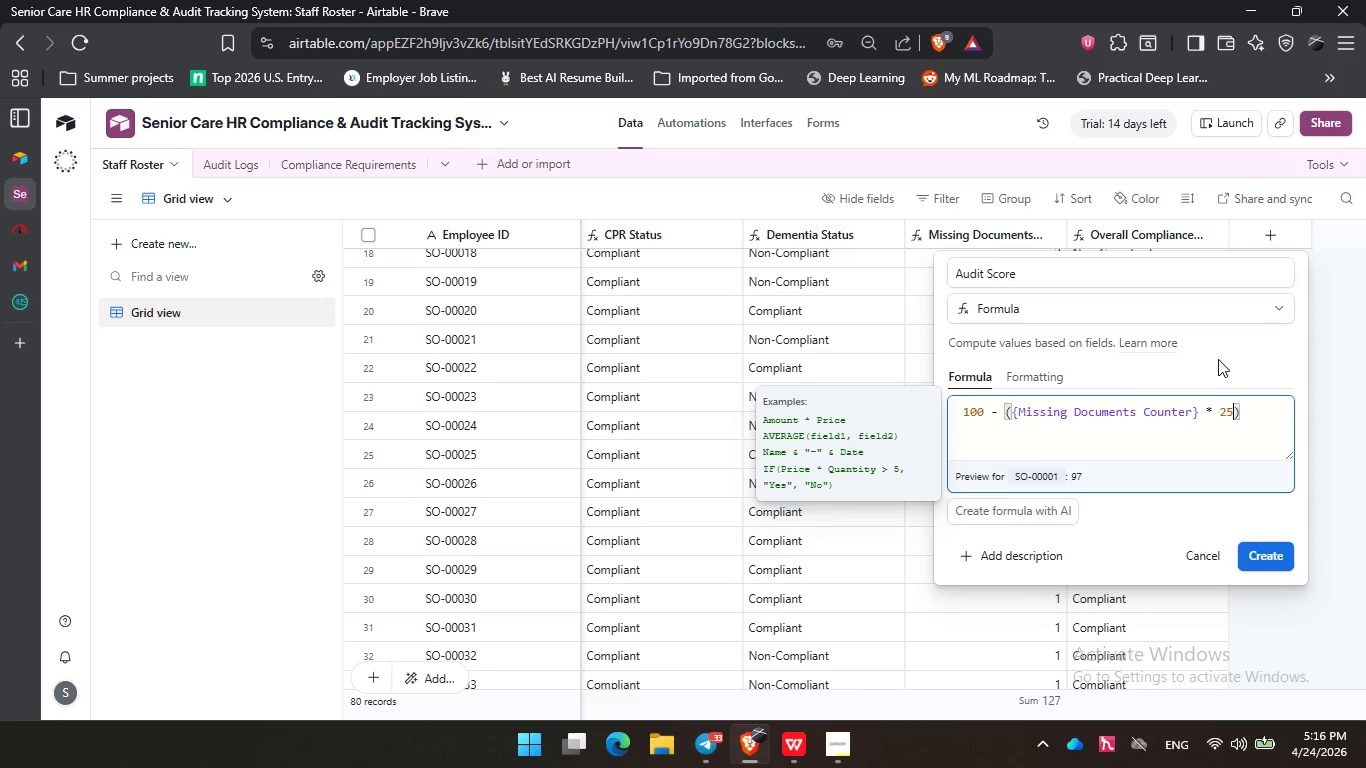 
key(Numpad5)
 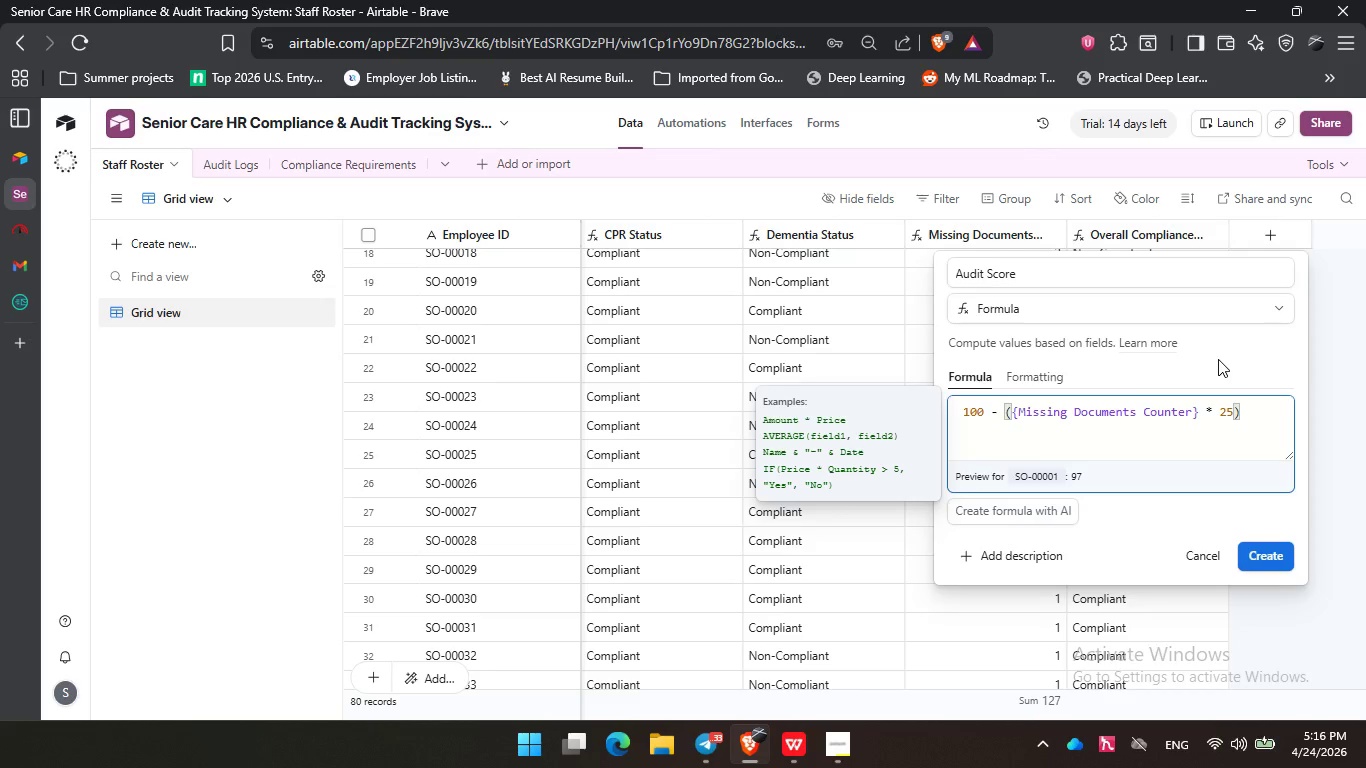 
key(NumpadEnter)
 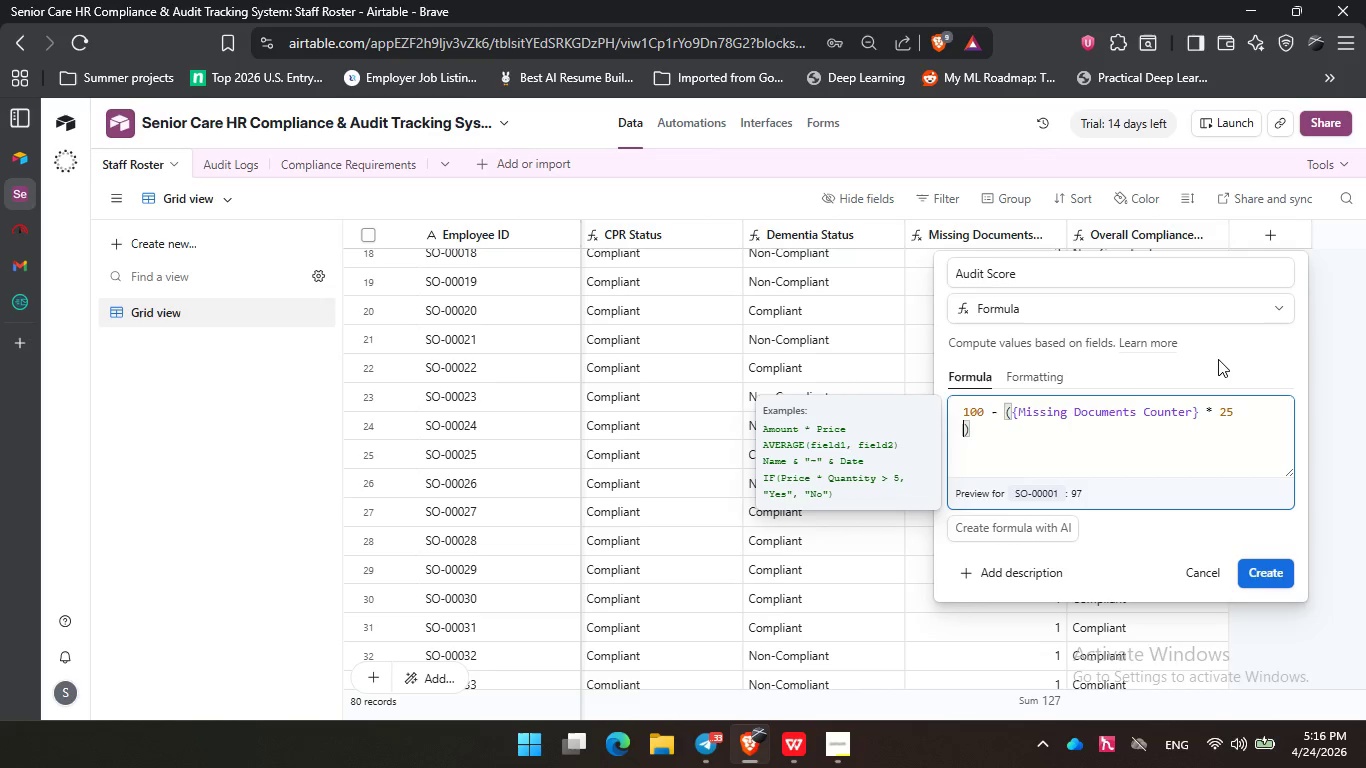 
key(Backspace)
 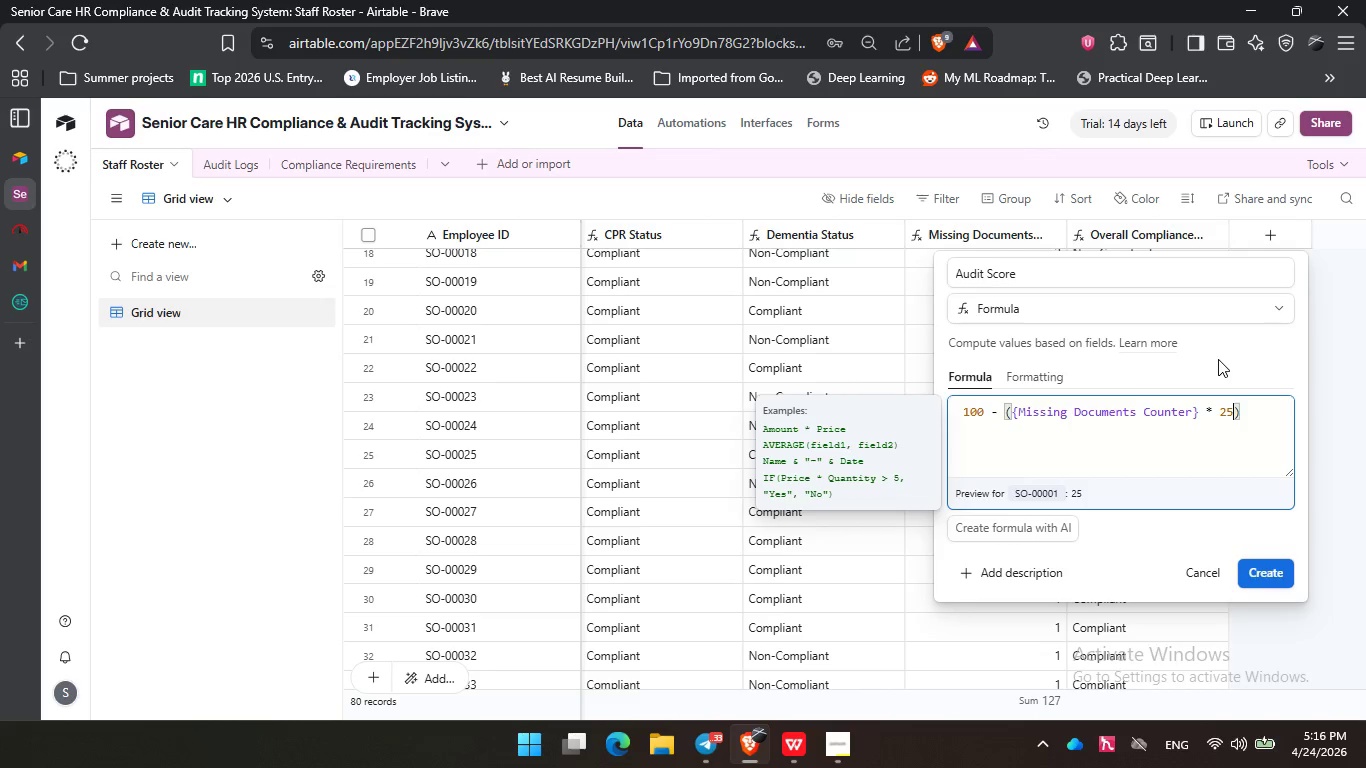 
key(Backspace)
 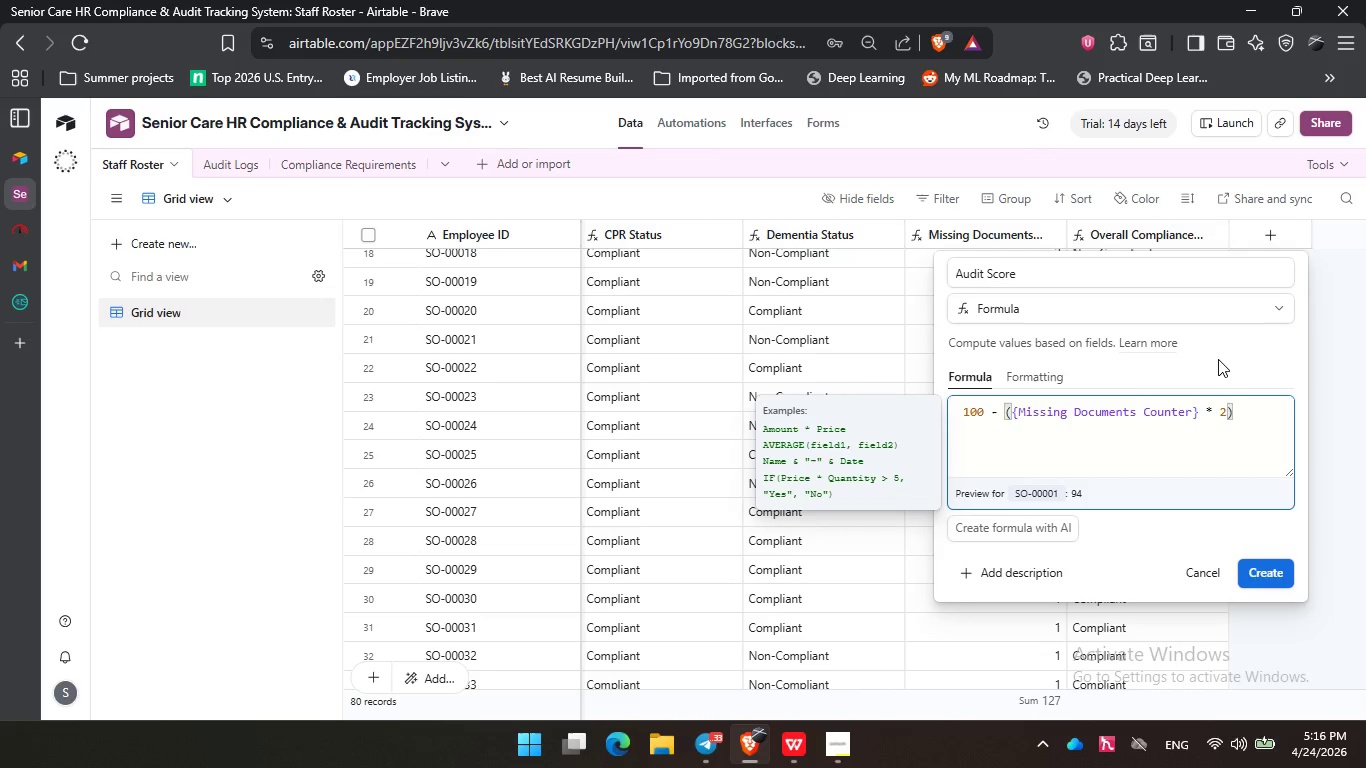 
key(5)
 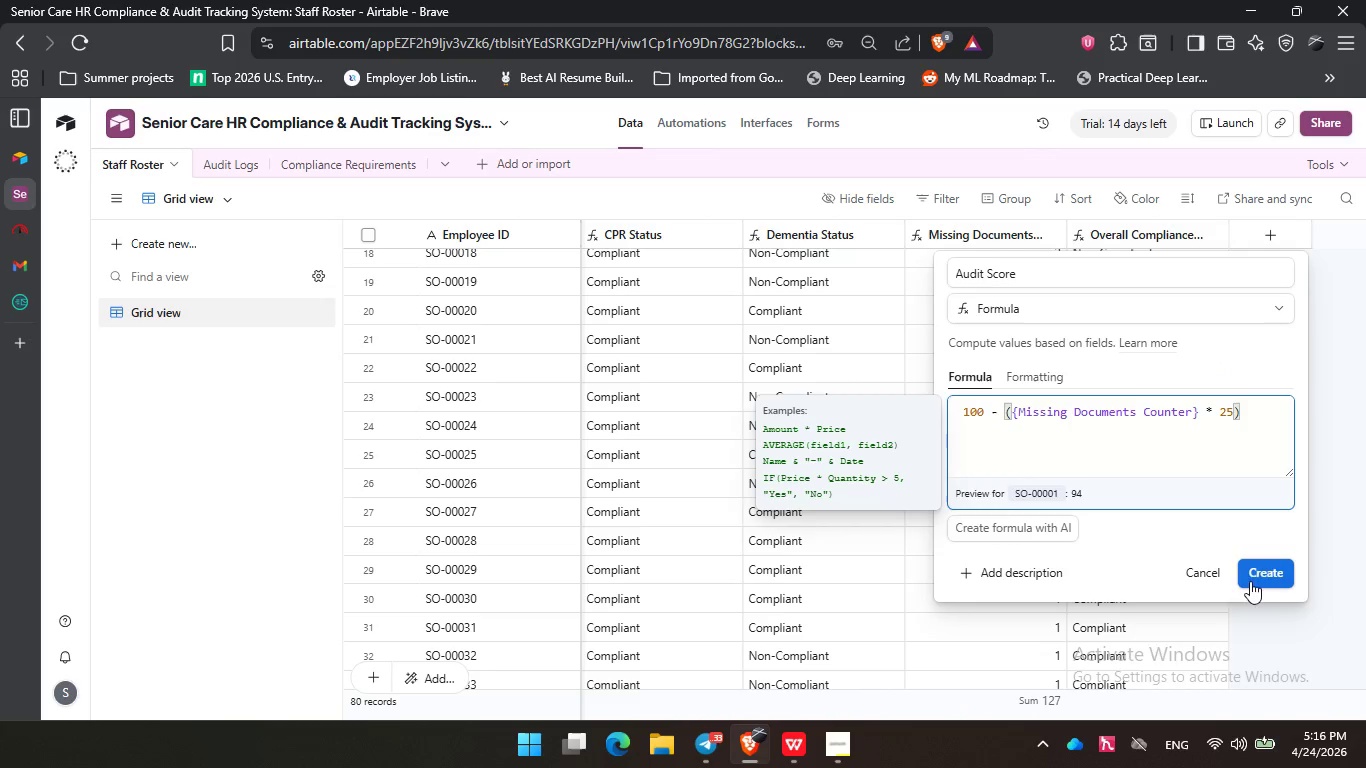 
left_click([1255, 572])
 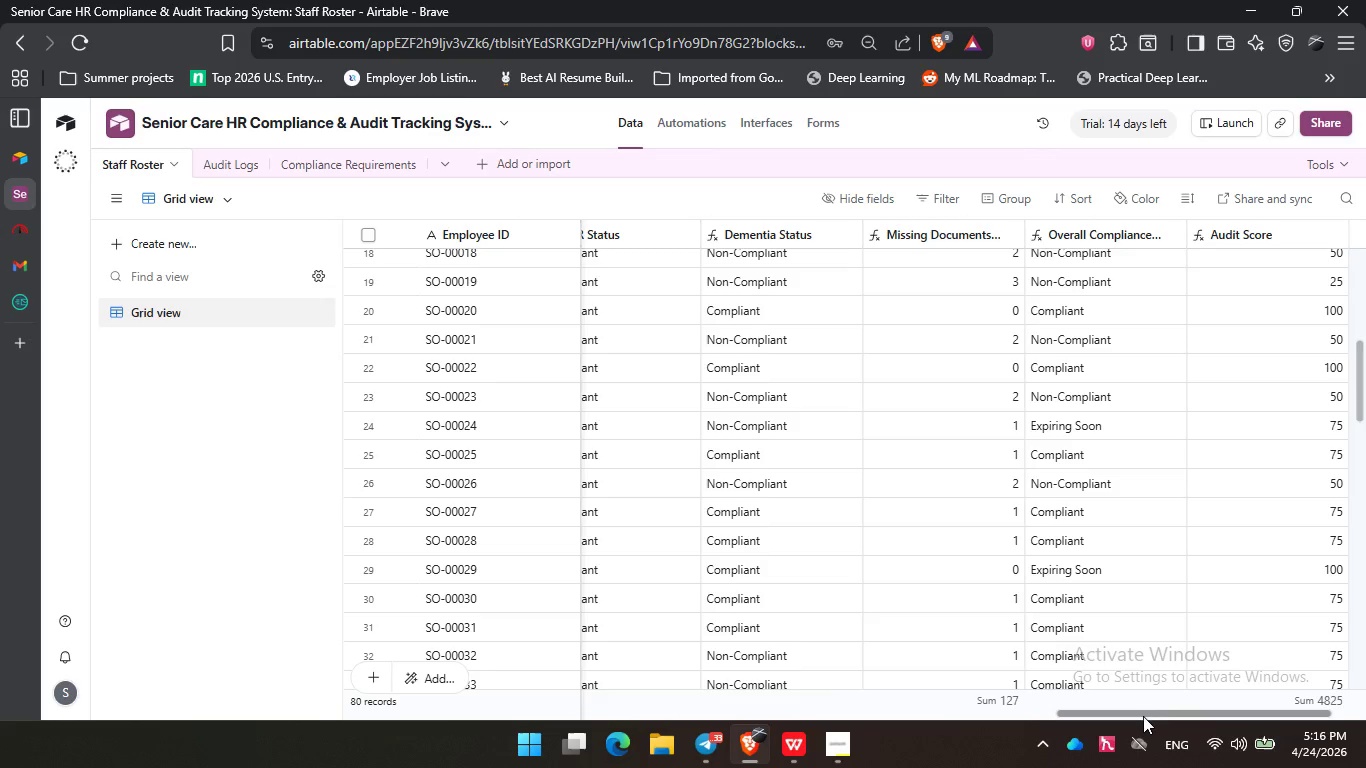 
wait(19.58)
 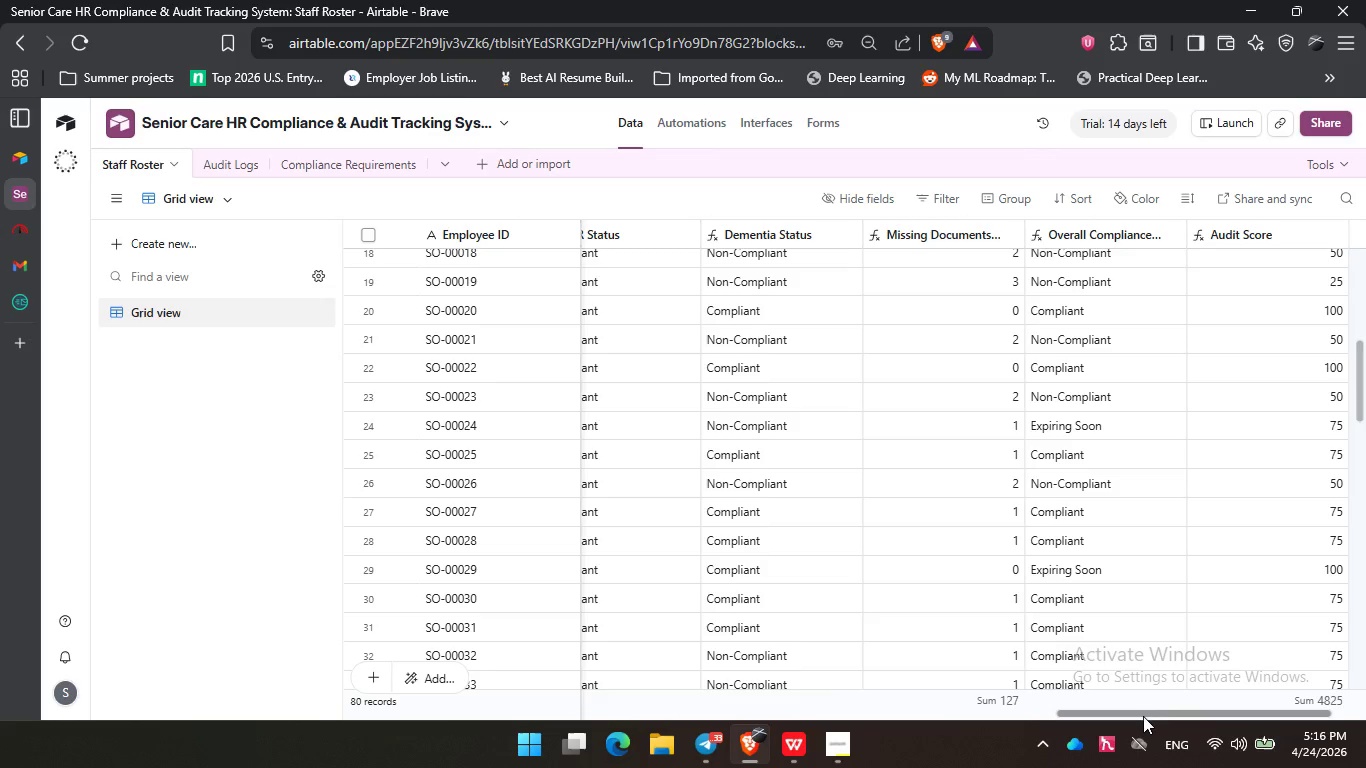 
left_click_drag(start_coordinate=[1113, 717], to_coordinate=[365, 666])
 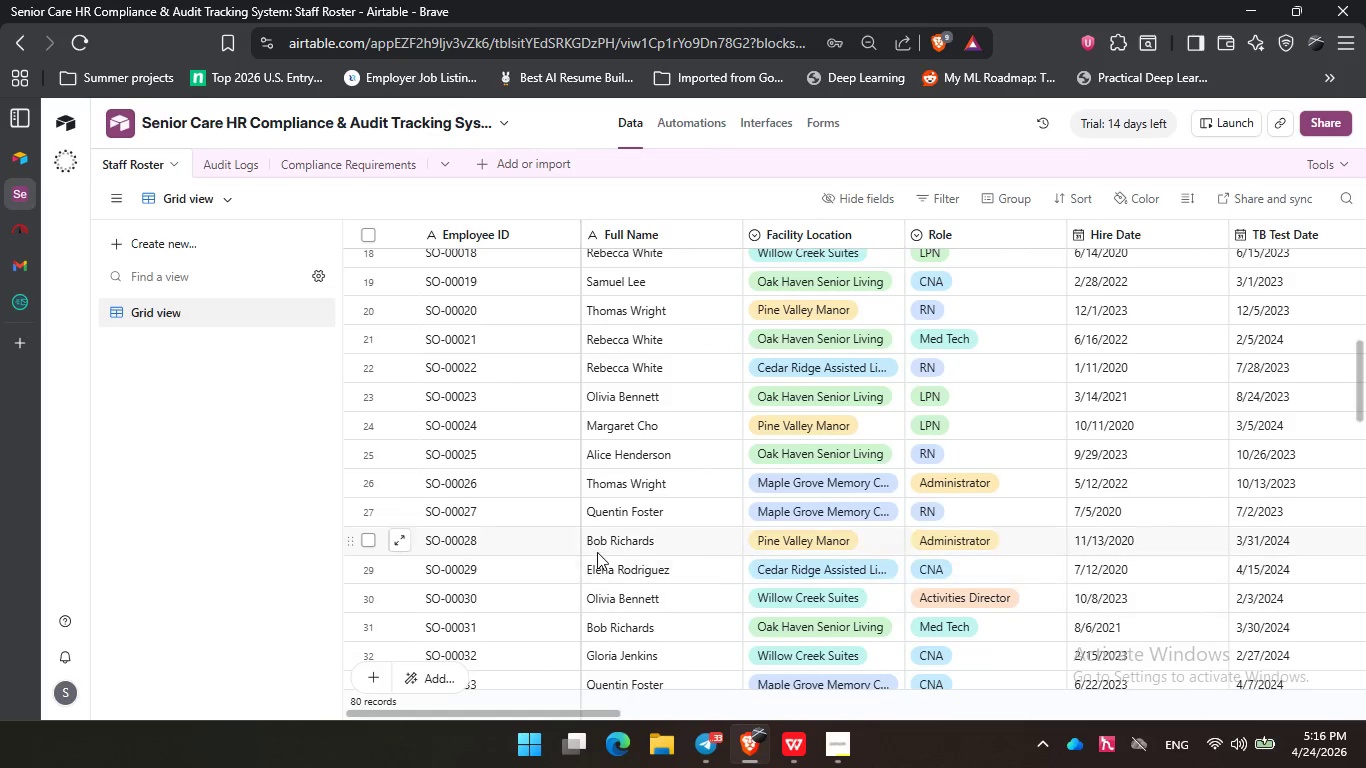 
scroll: coordinate [597, 552], scroll_direction: up, amount: 12.0
 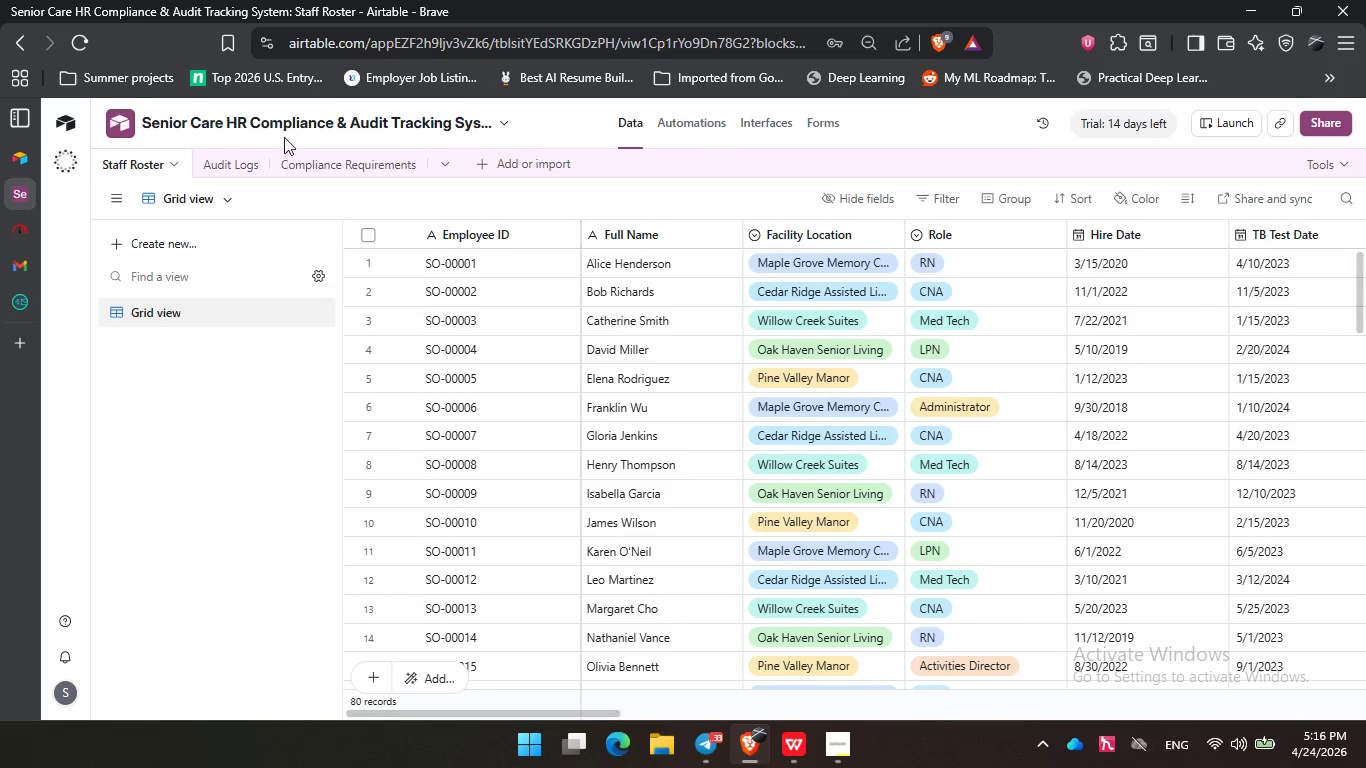 
left_click([234, 167])
 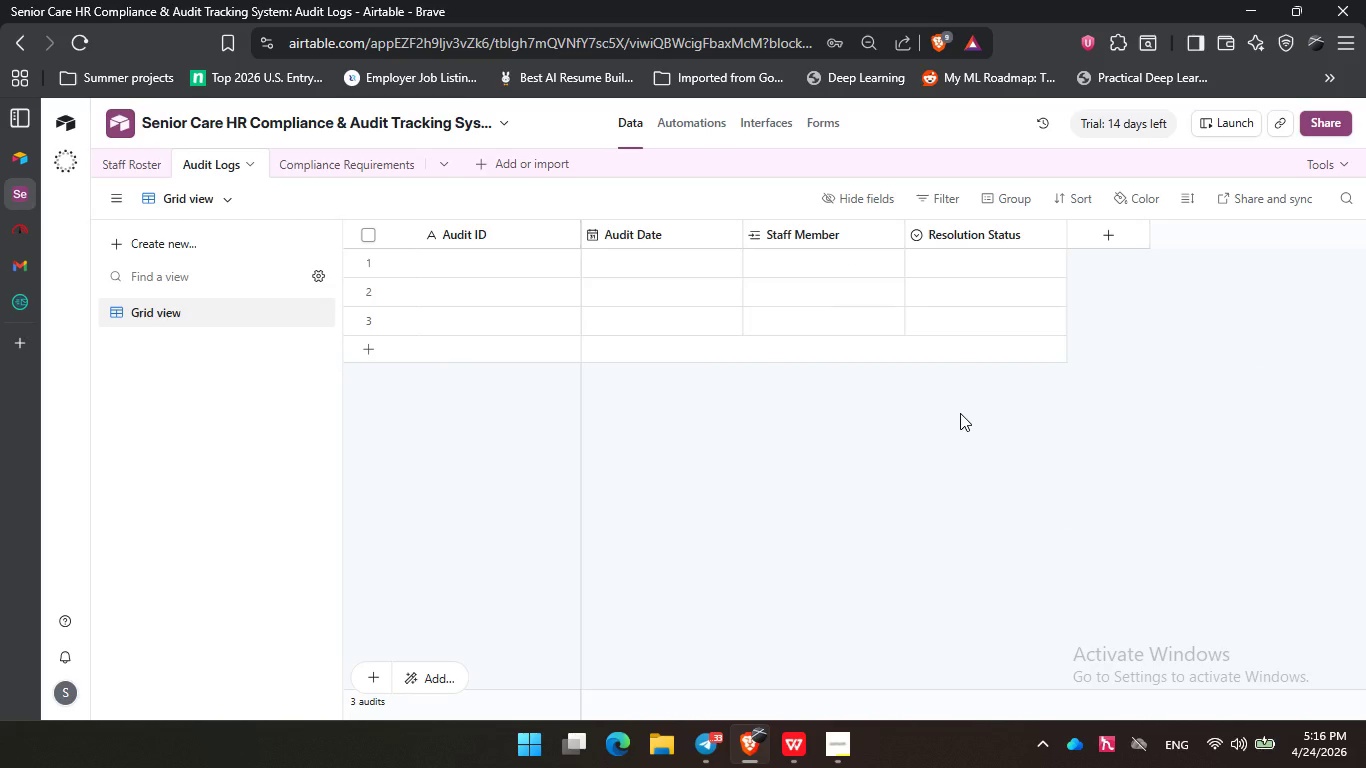 
wait(10.86)
 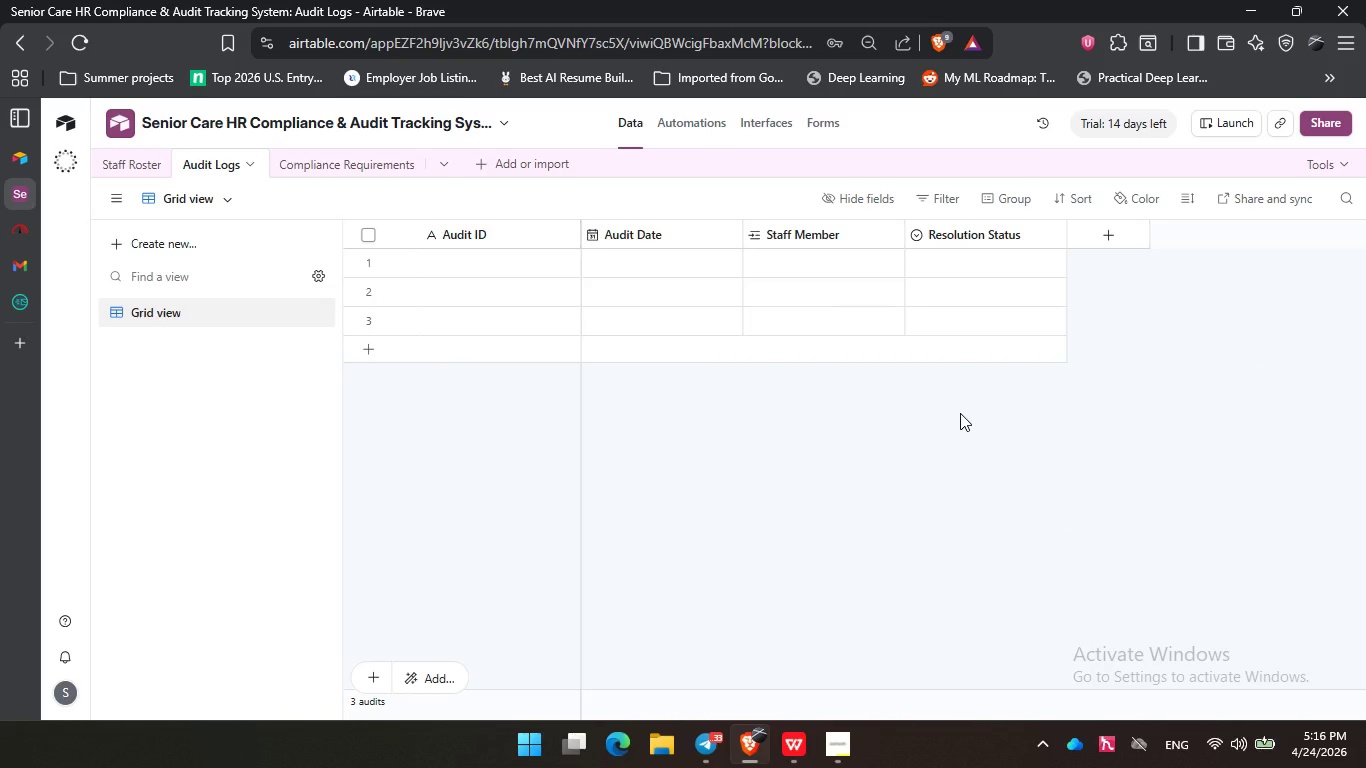 
double_click([974, 231])
 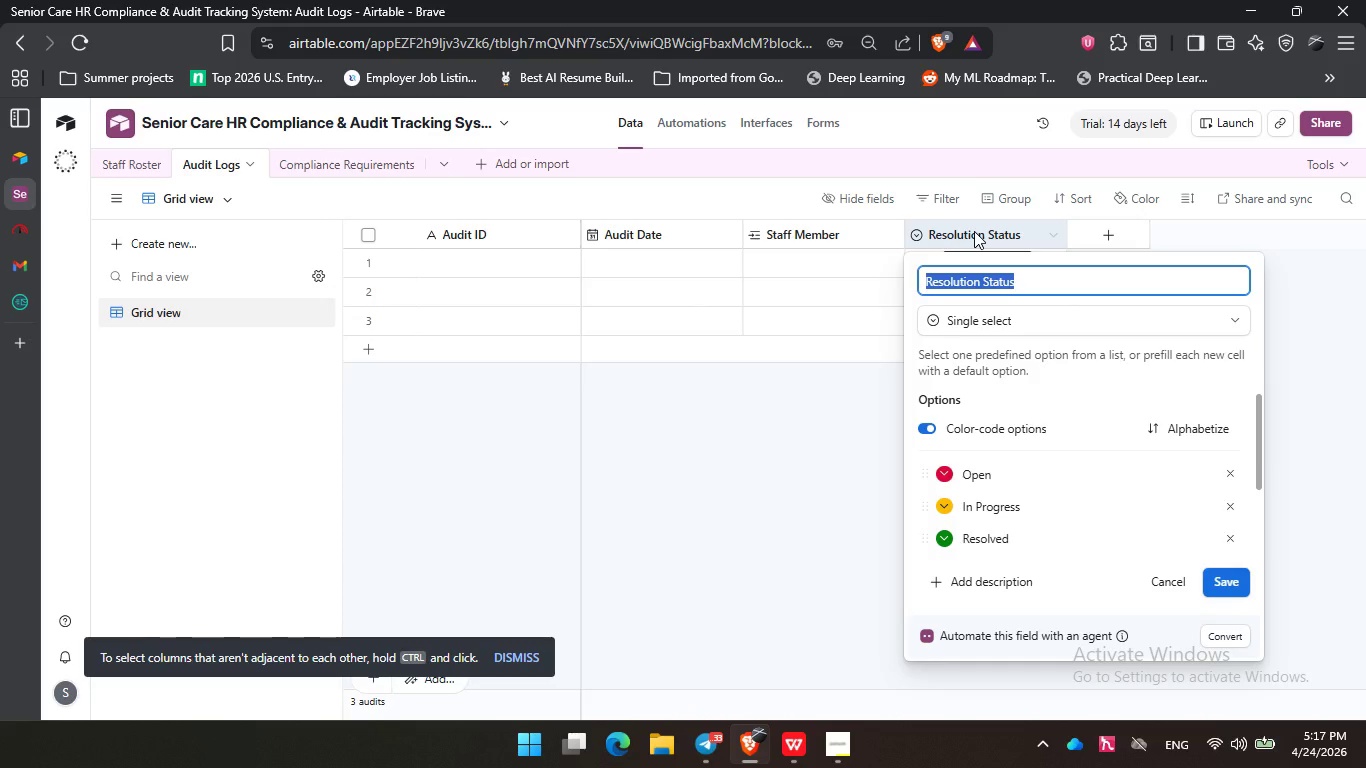 
wait(8.3)
 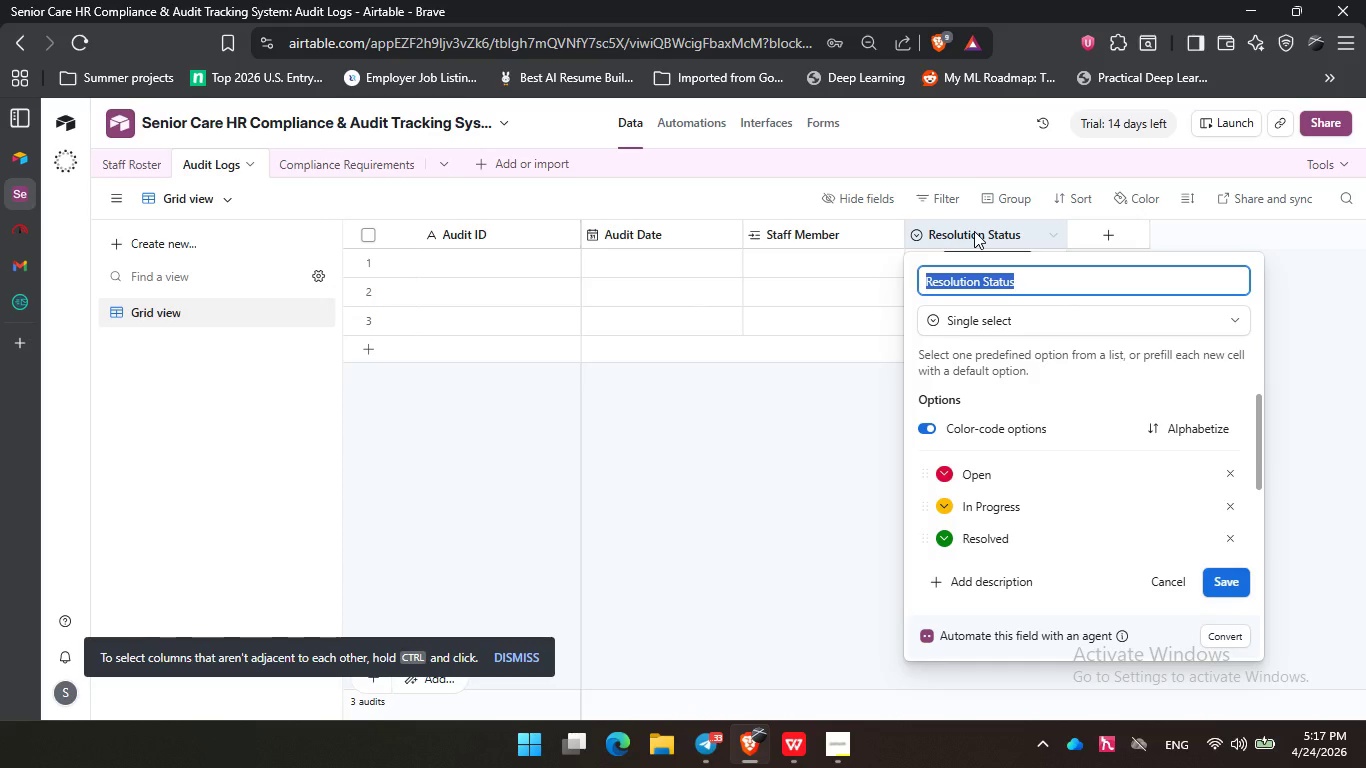 
left_click([1028, 313])
 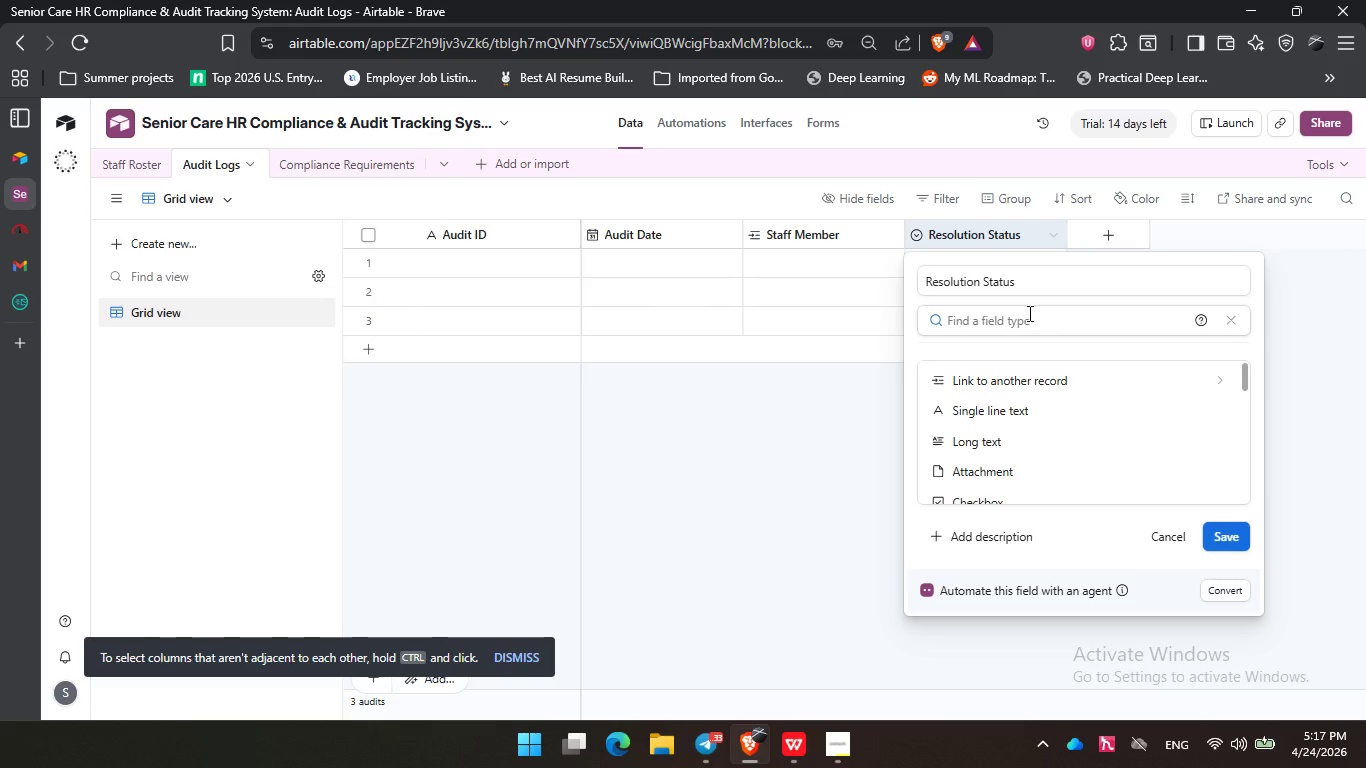 
type(loo)
 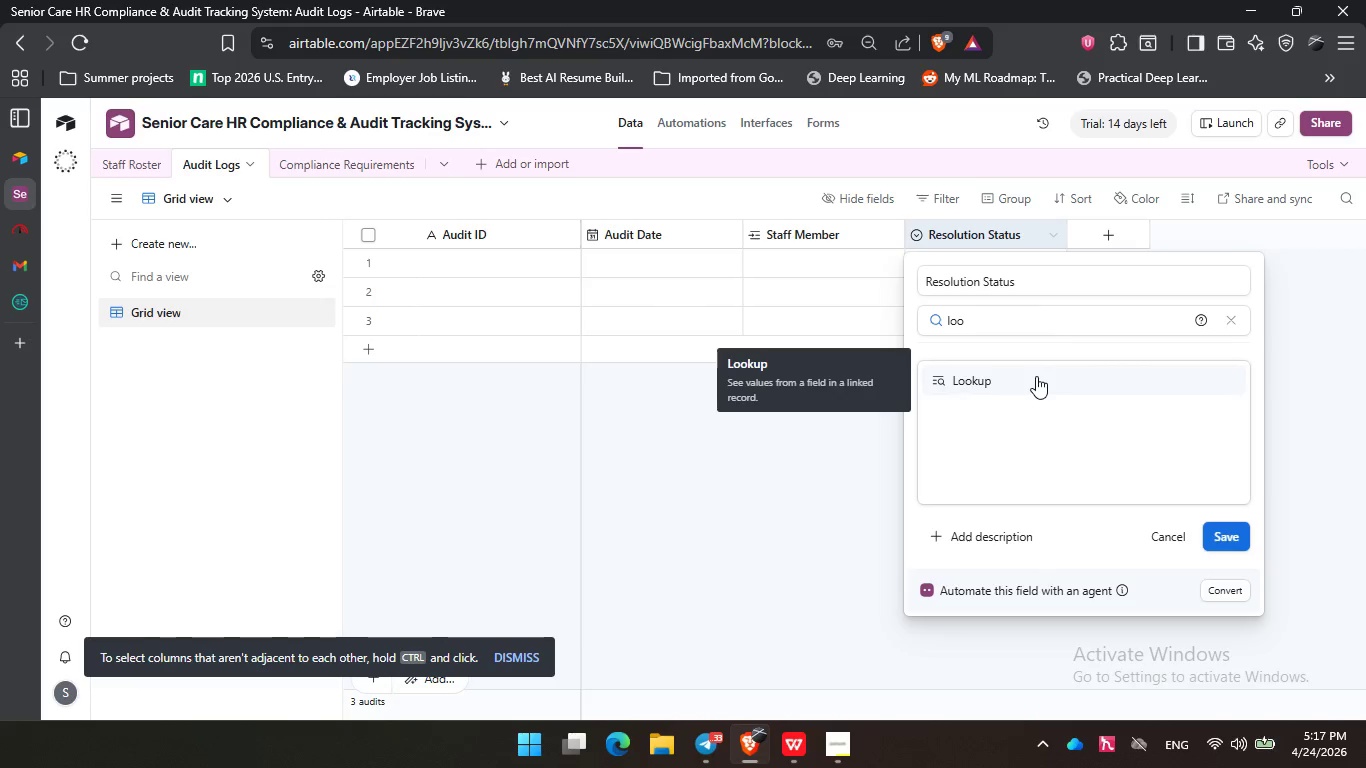 
left_click([1036, 376])
 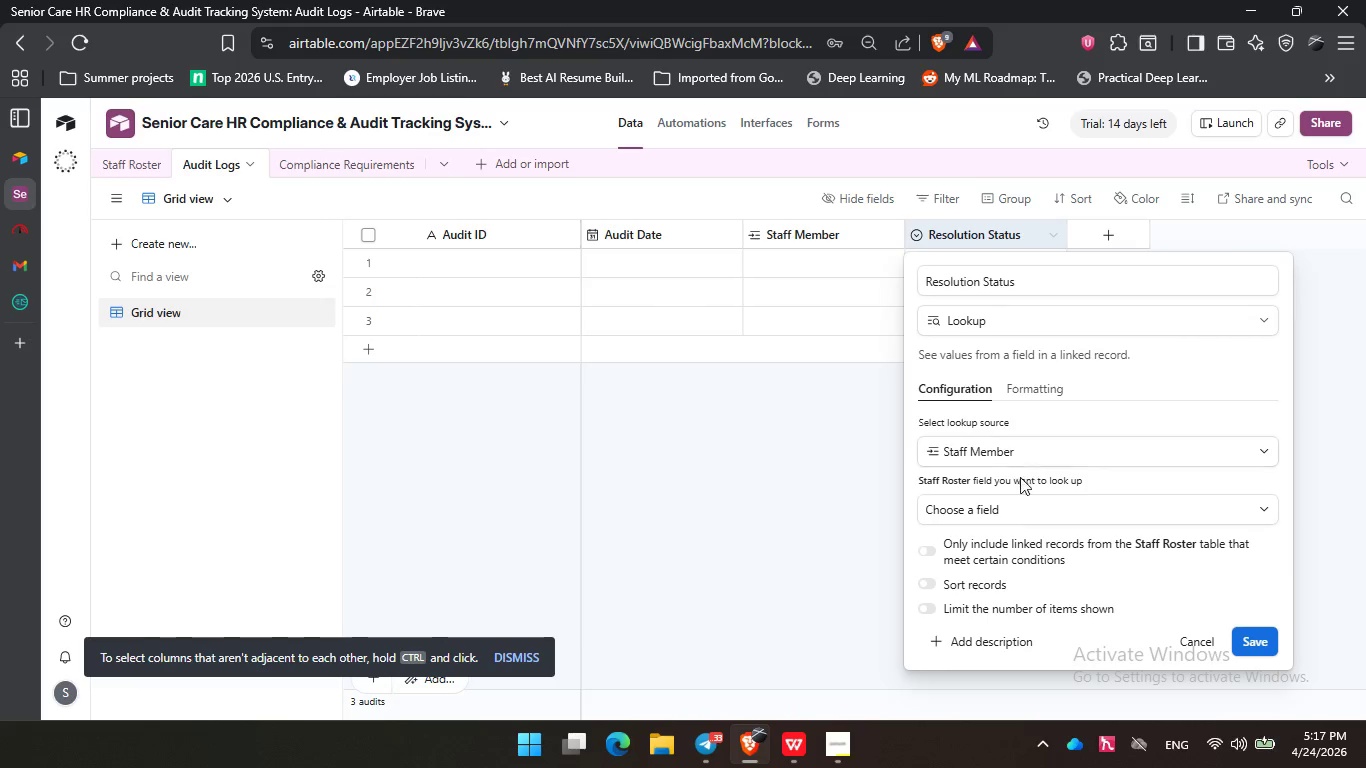 
left_click([1019, 504])
 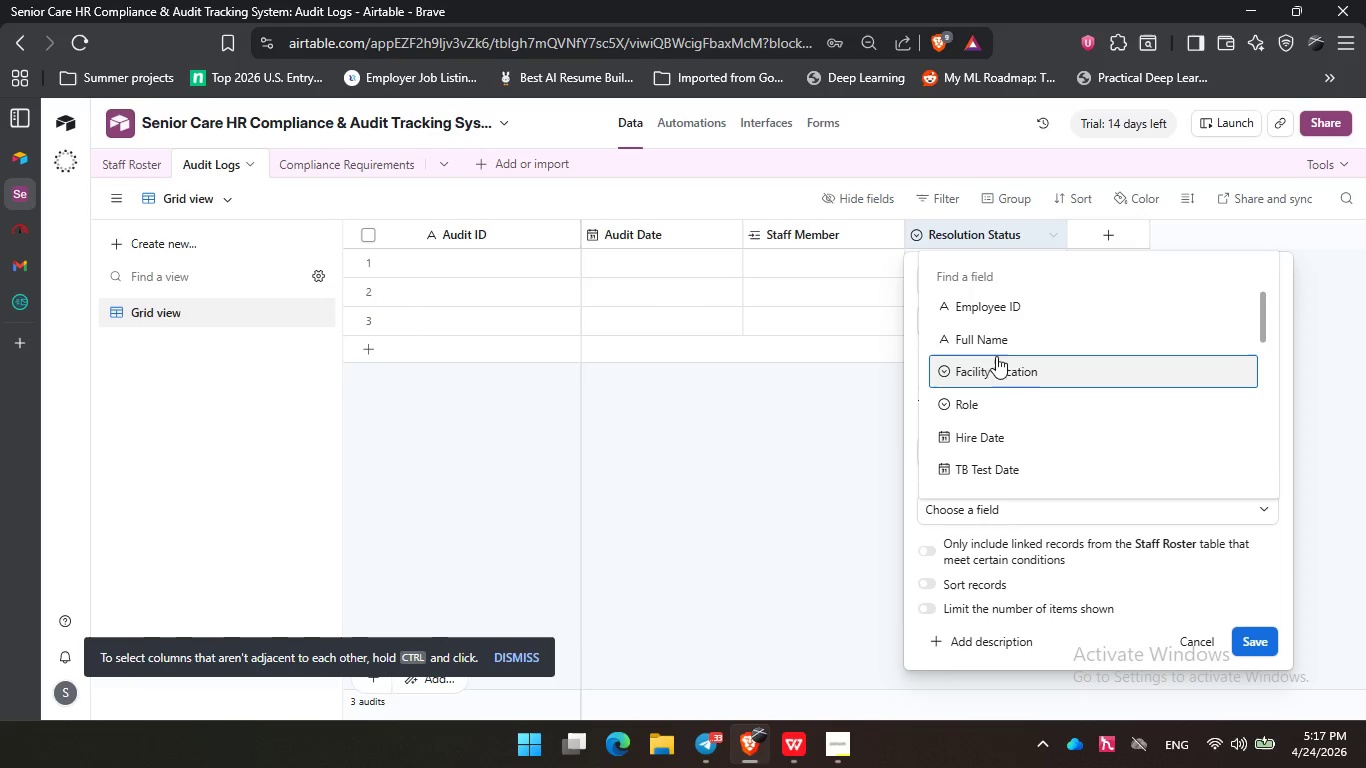 
left_click([1016, 367])
 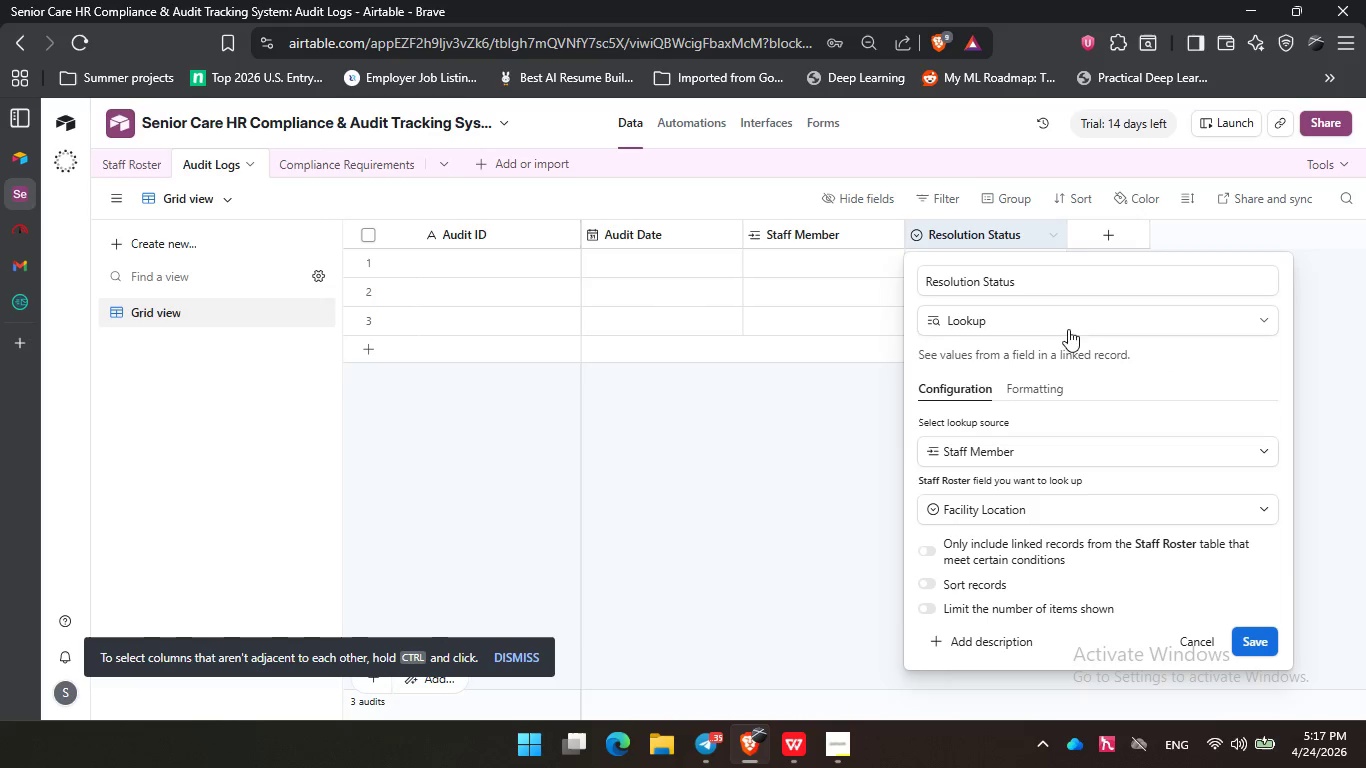 
left_click([1030, 289])
 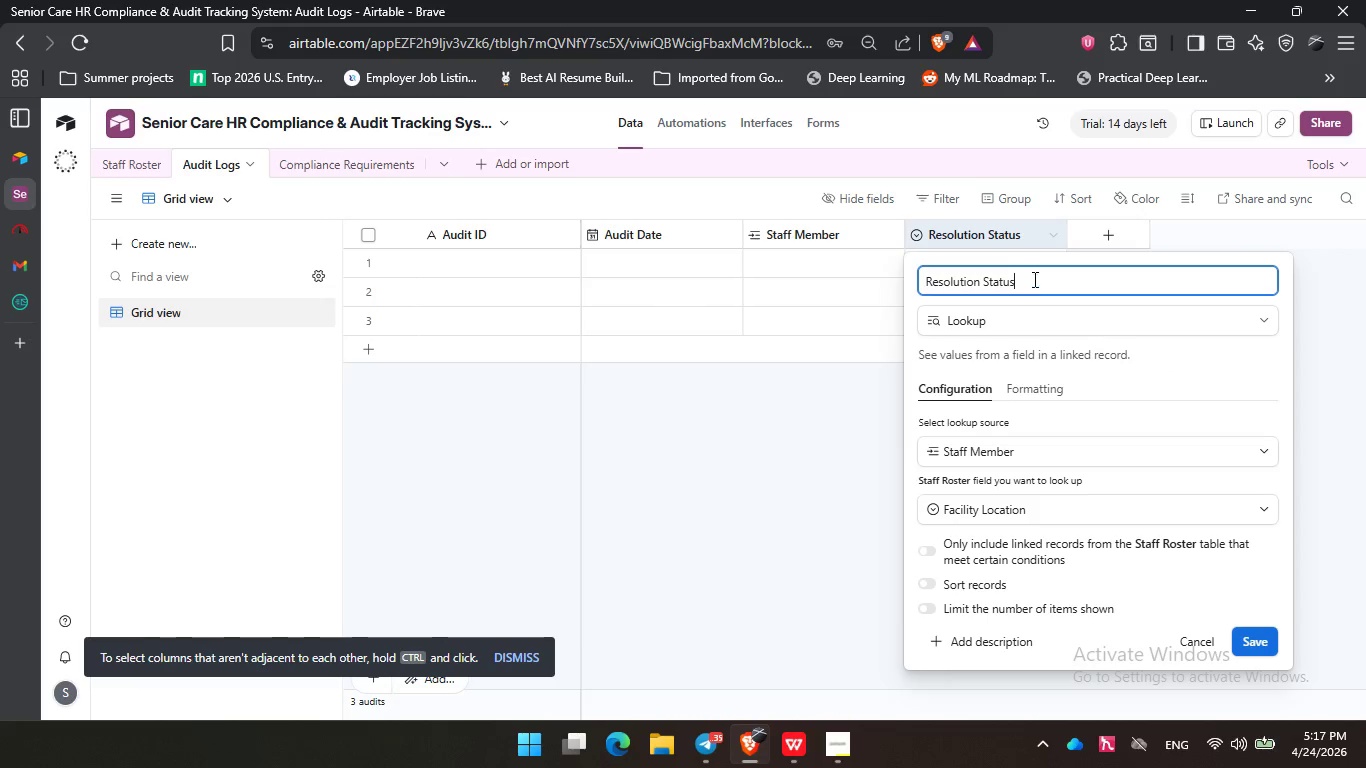 
left_click_drag(start_coordinate=[1033, 278], to_coordinate=[893, 271])
 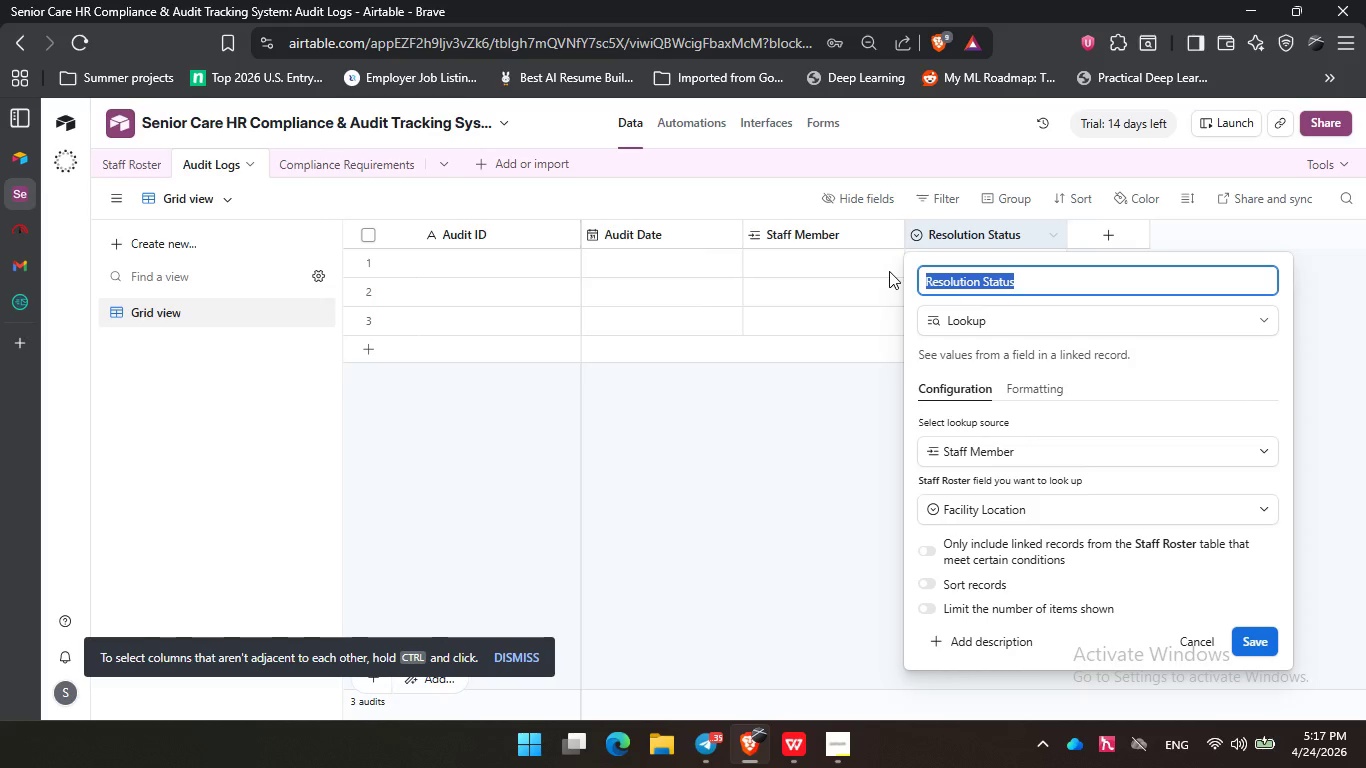 
type(Facility)
 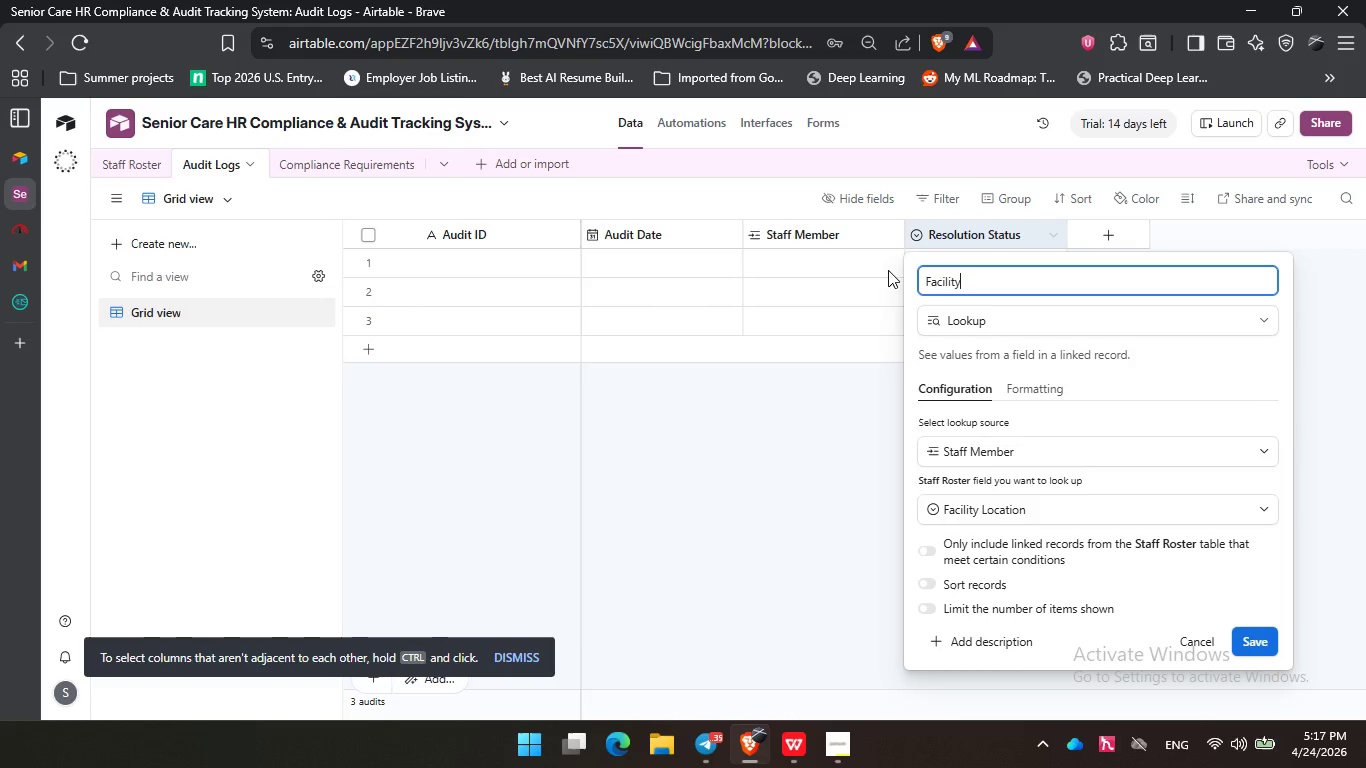 
key(Enter)
 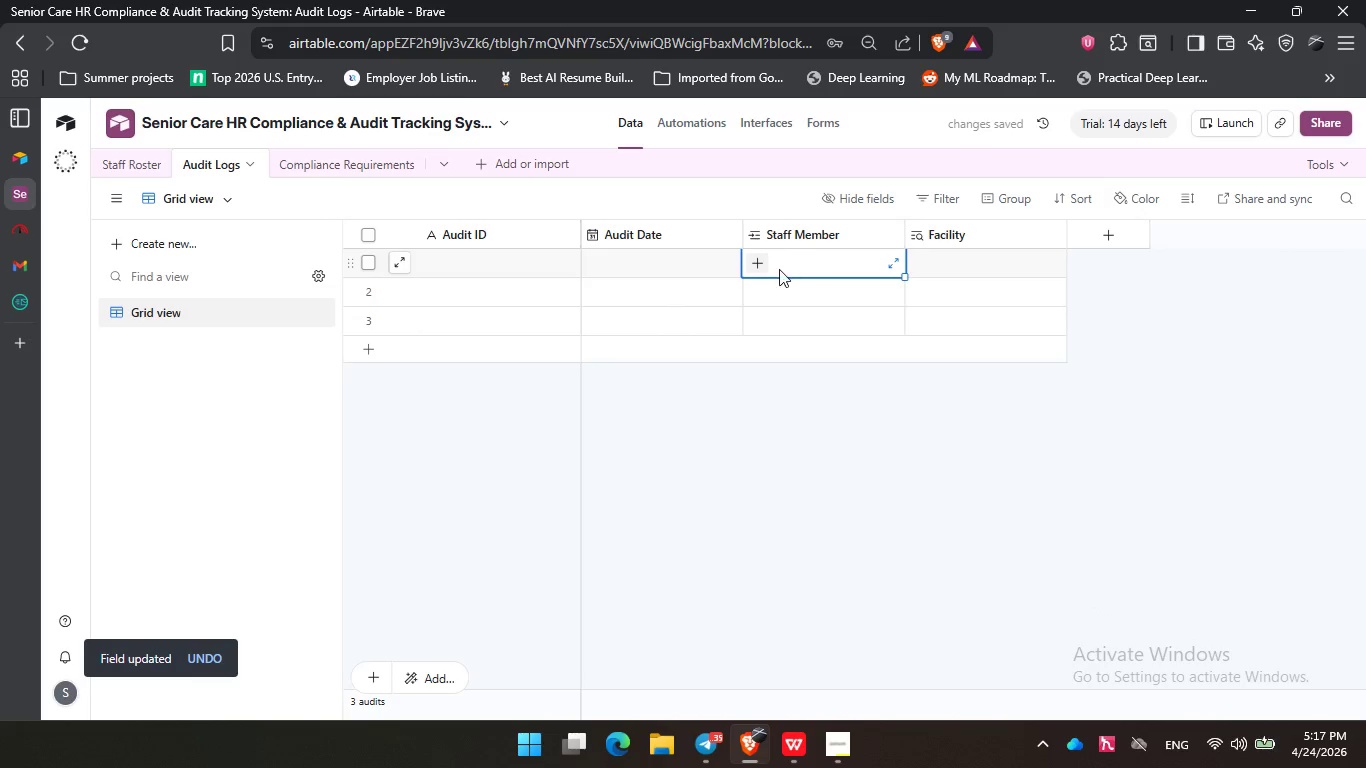 
left_click([871, 494])
 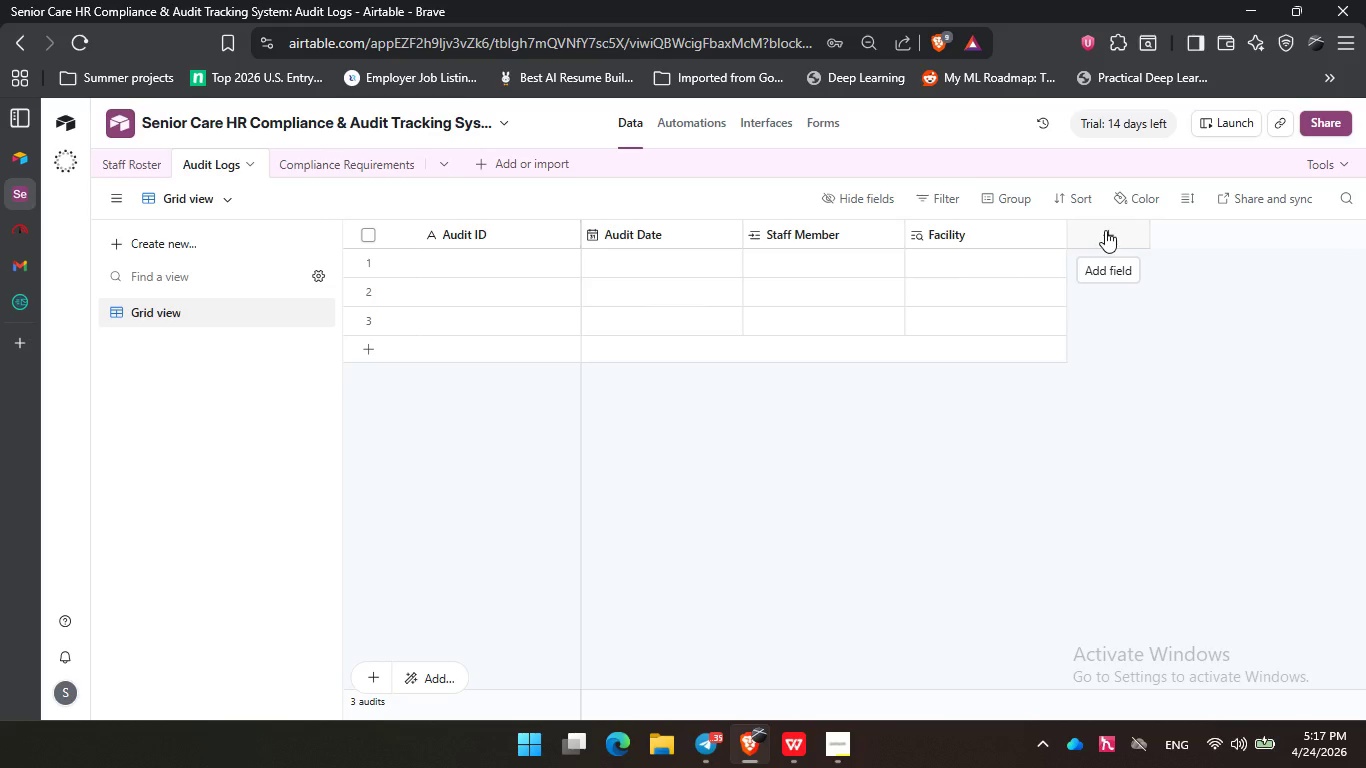 
wait(14.64)
 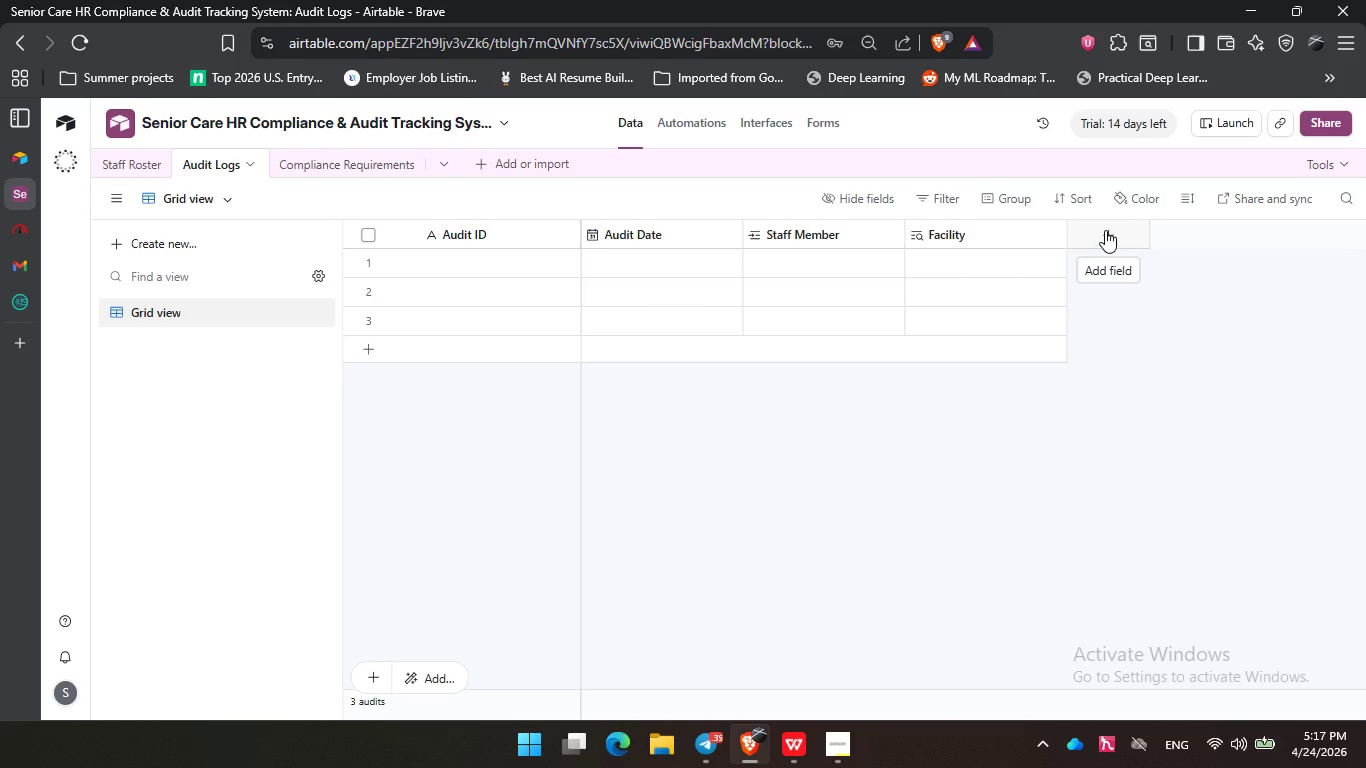 
left_click([1099, 224])
 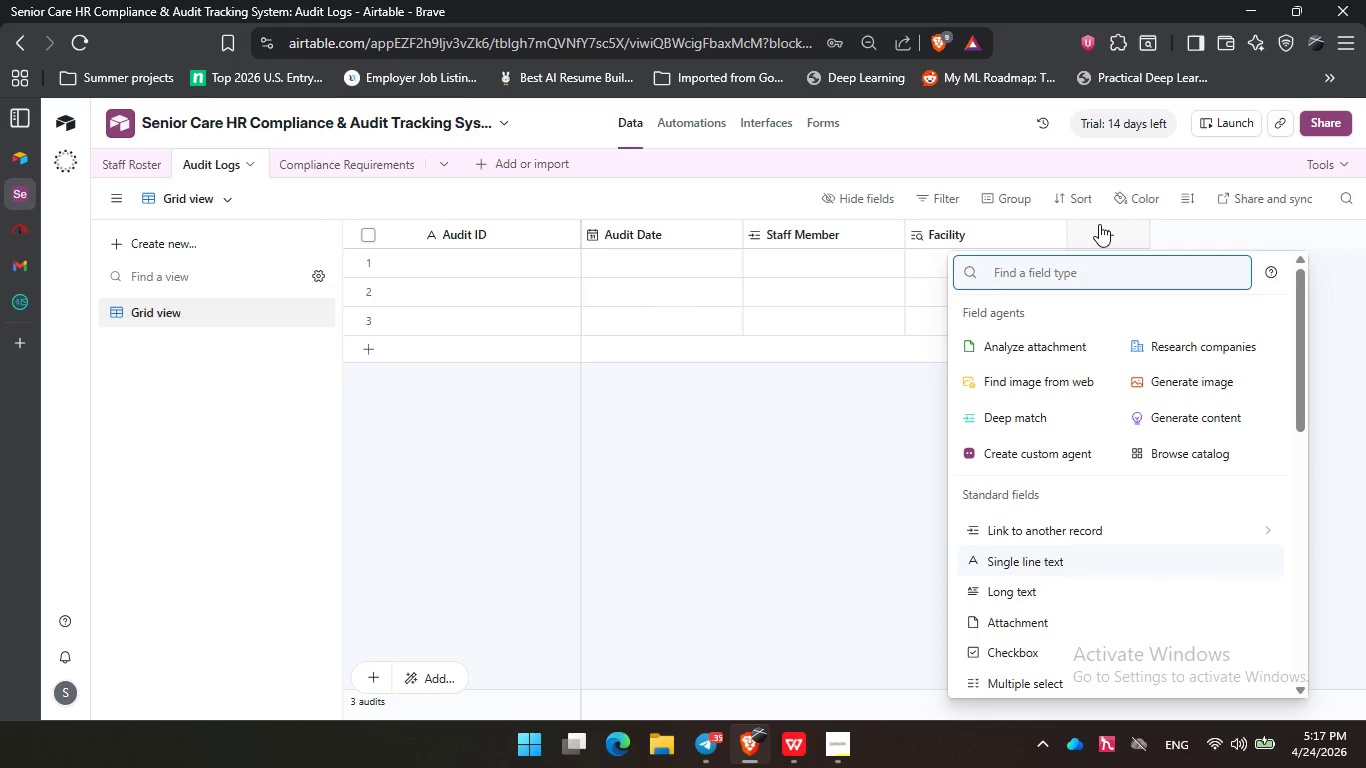 
type(sin)
 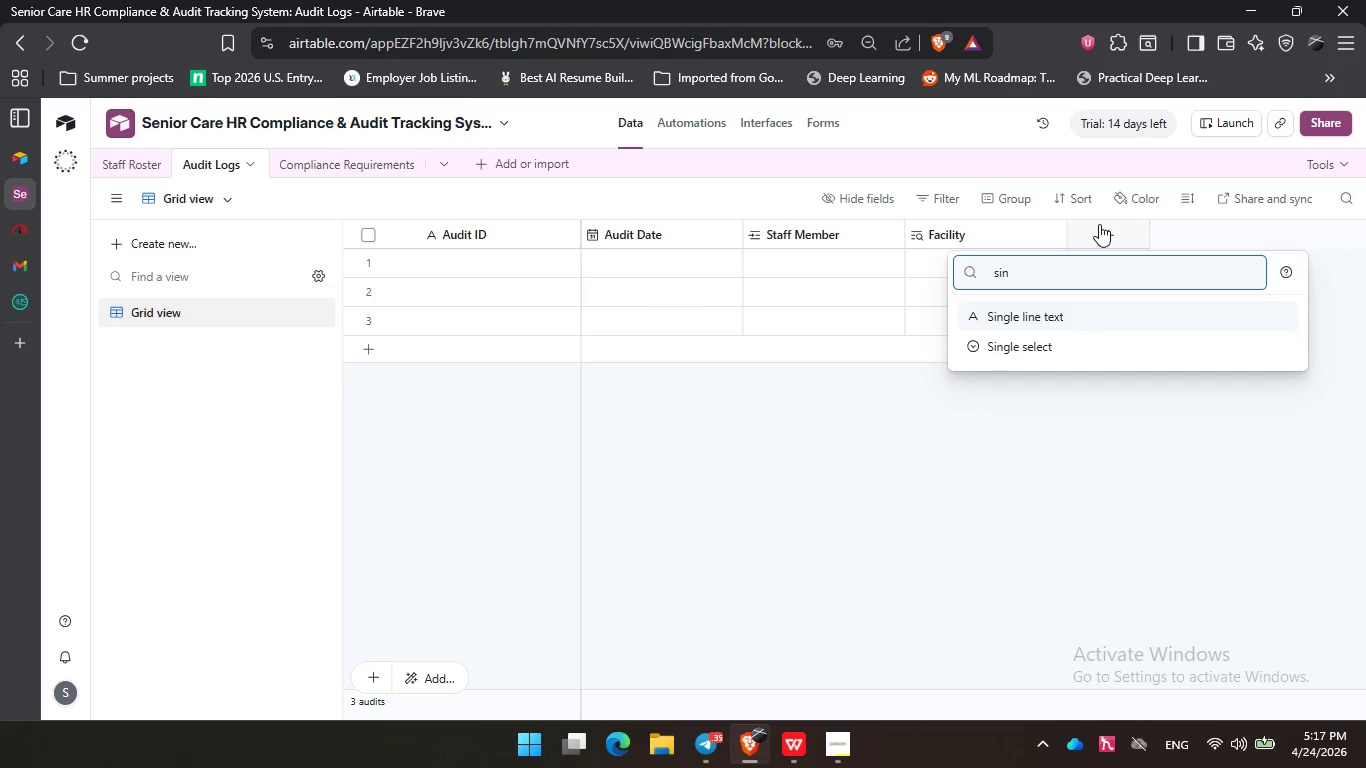 
key(ArrowDown)
 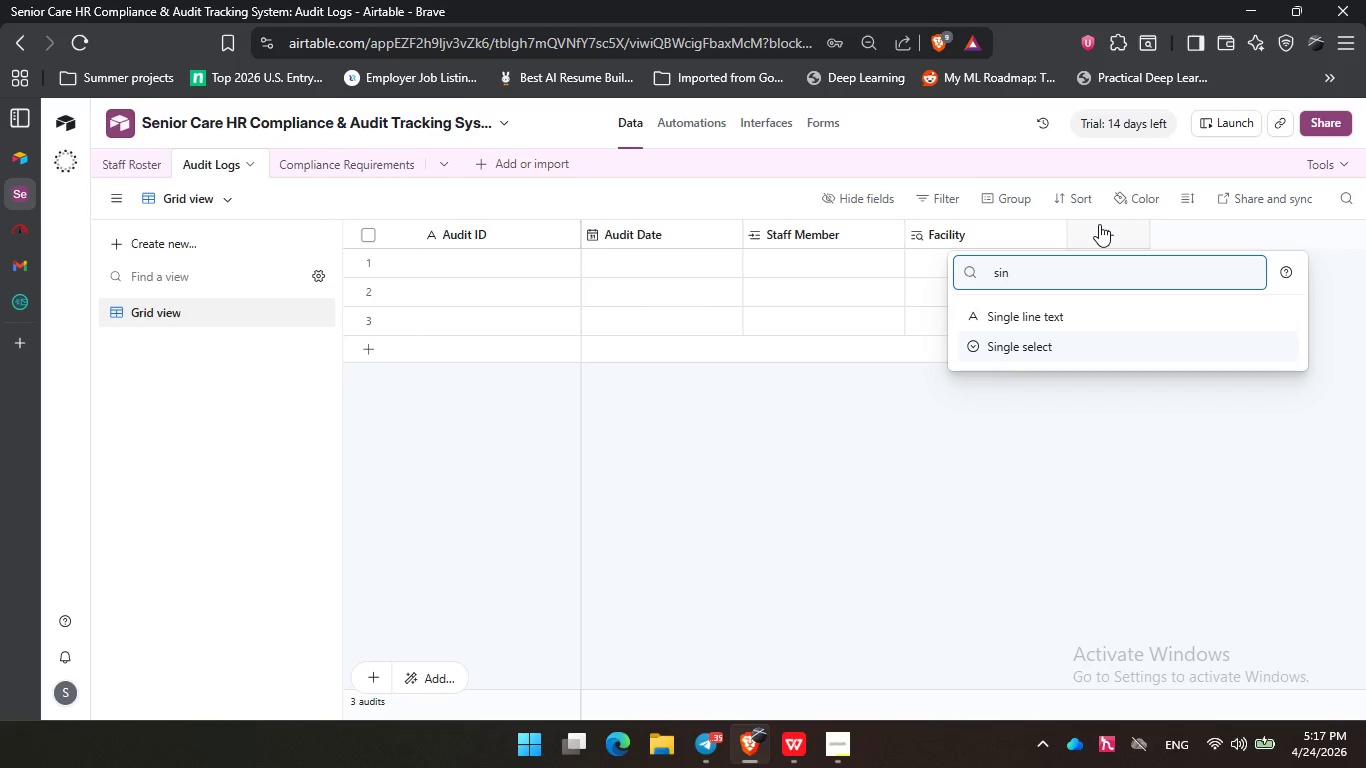 
key(Enter)
 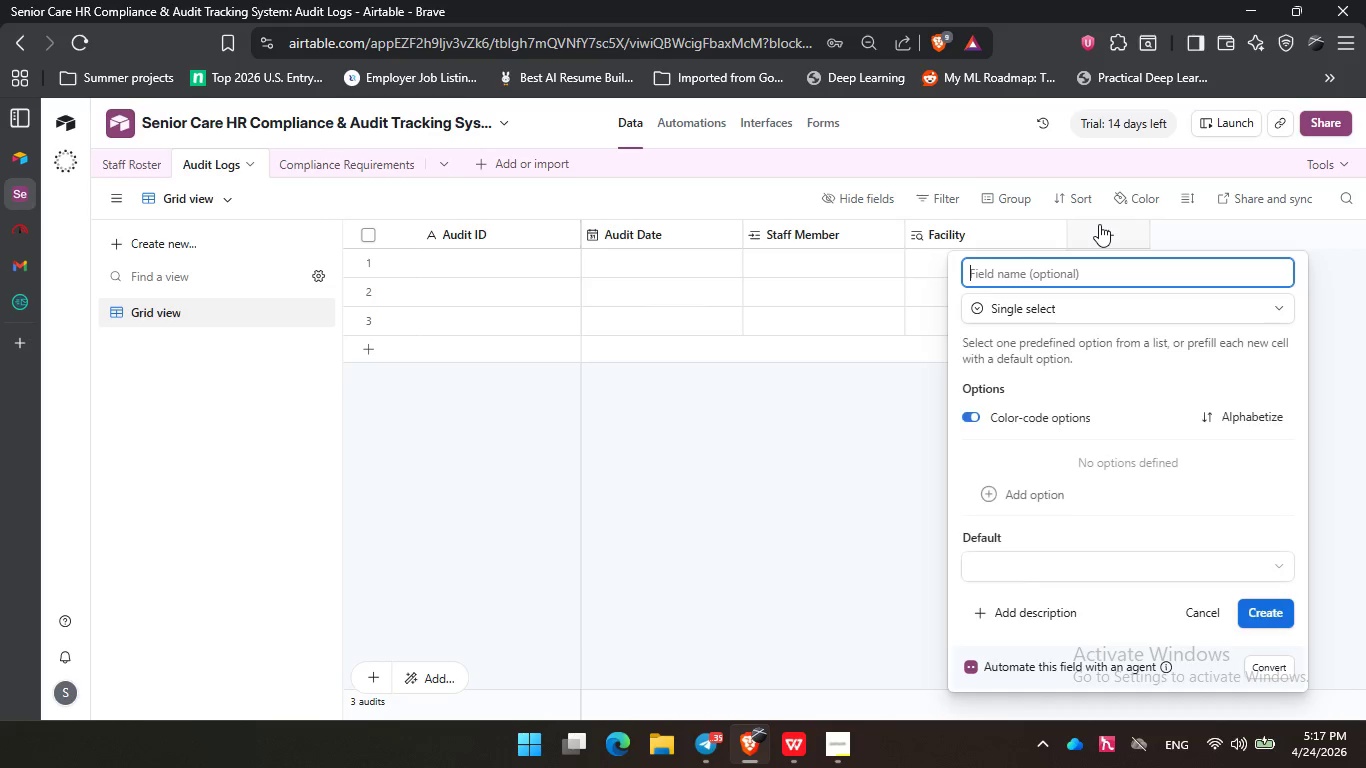 
type(Auditor Name)
 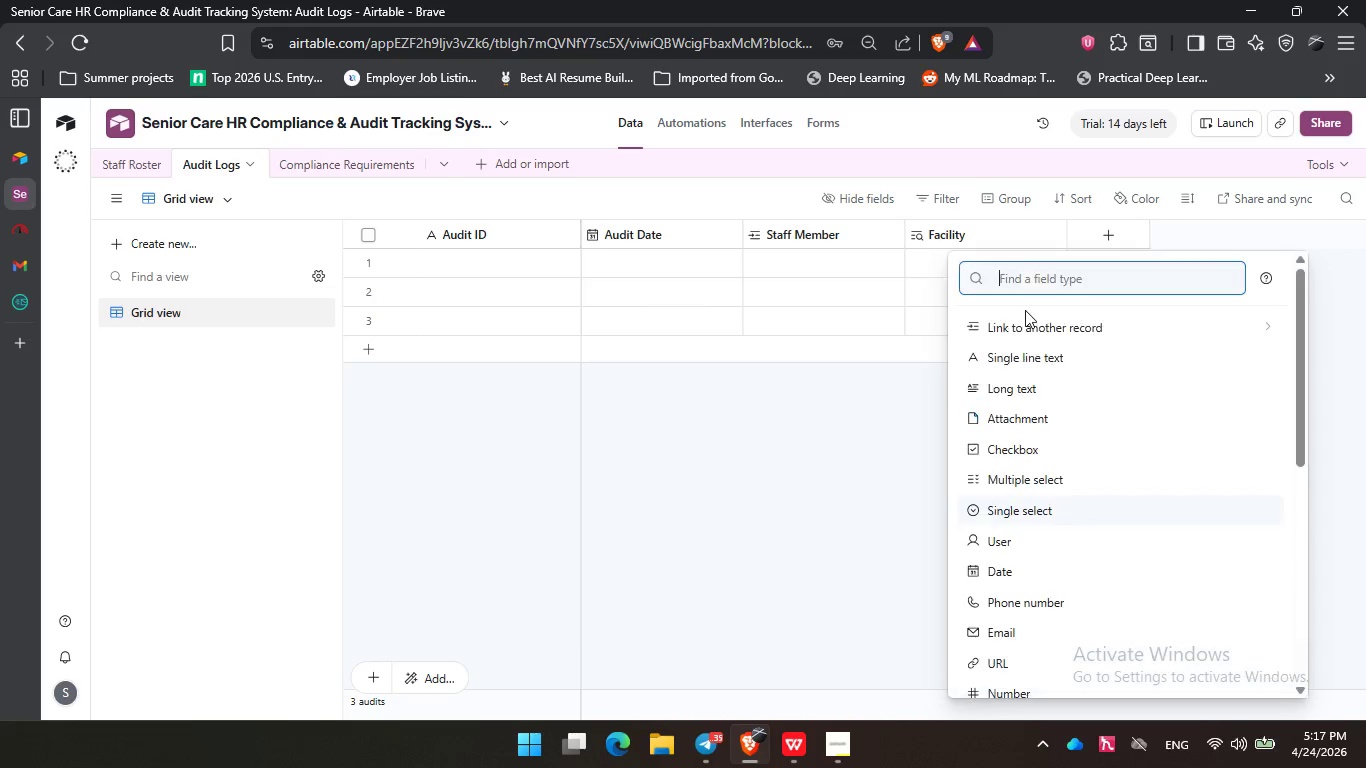 
type(si)
 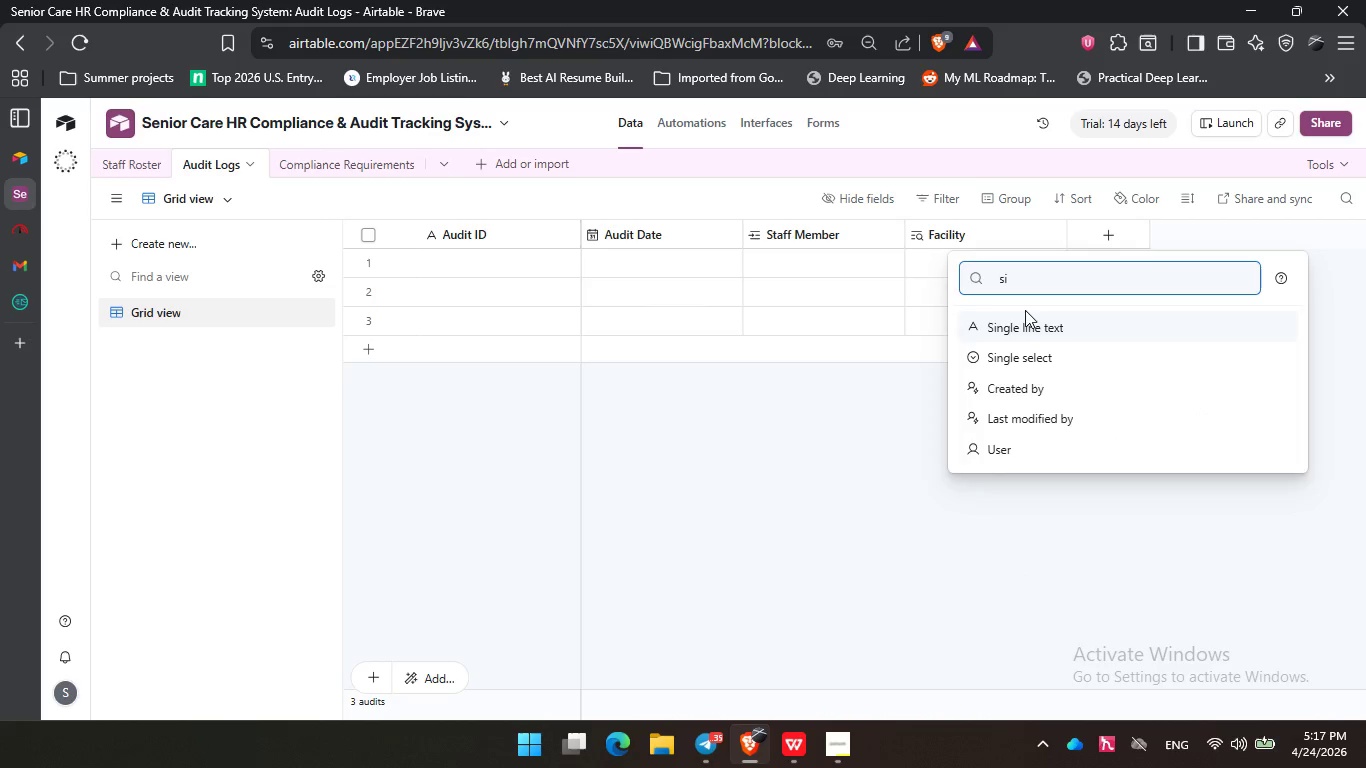 
key(Enter)
 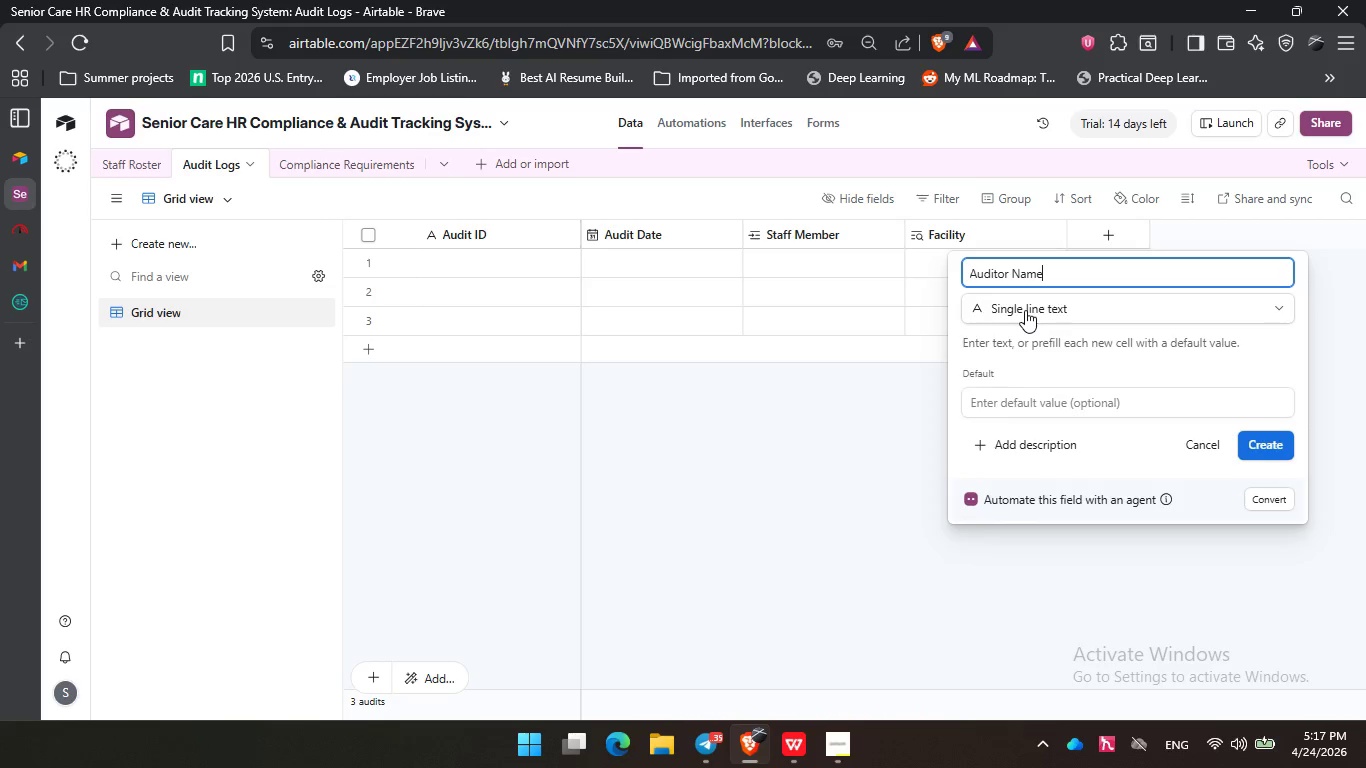 
key(Enter)
 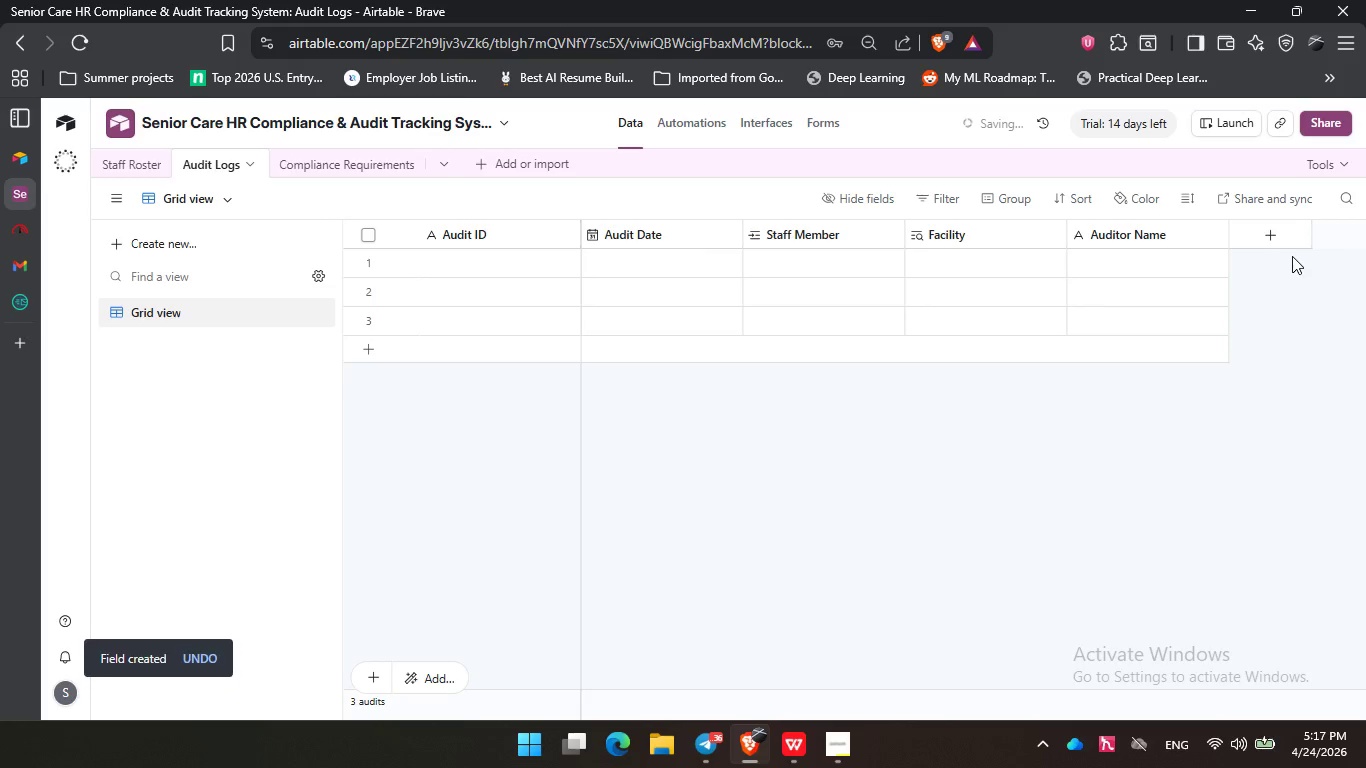 
left_click([1277, 226])
 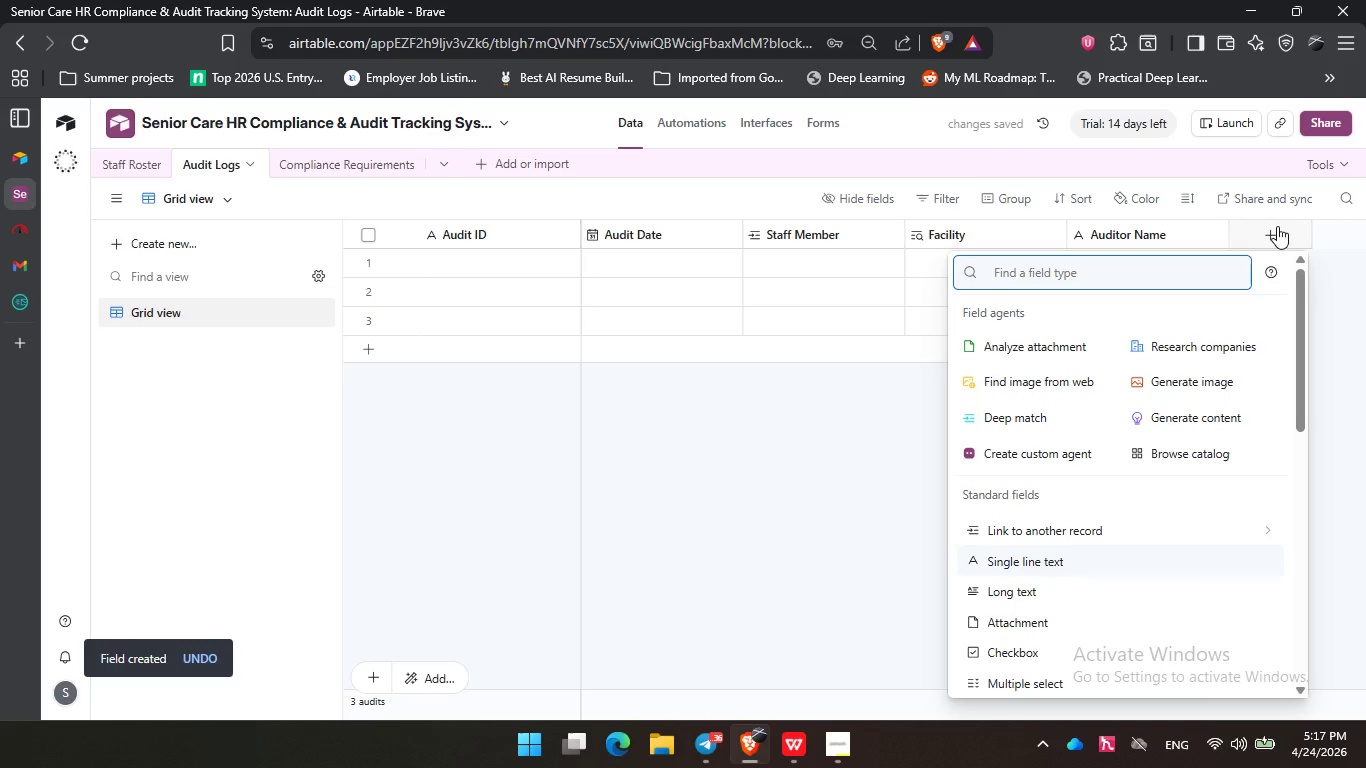 
type(sin)
 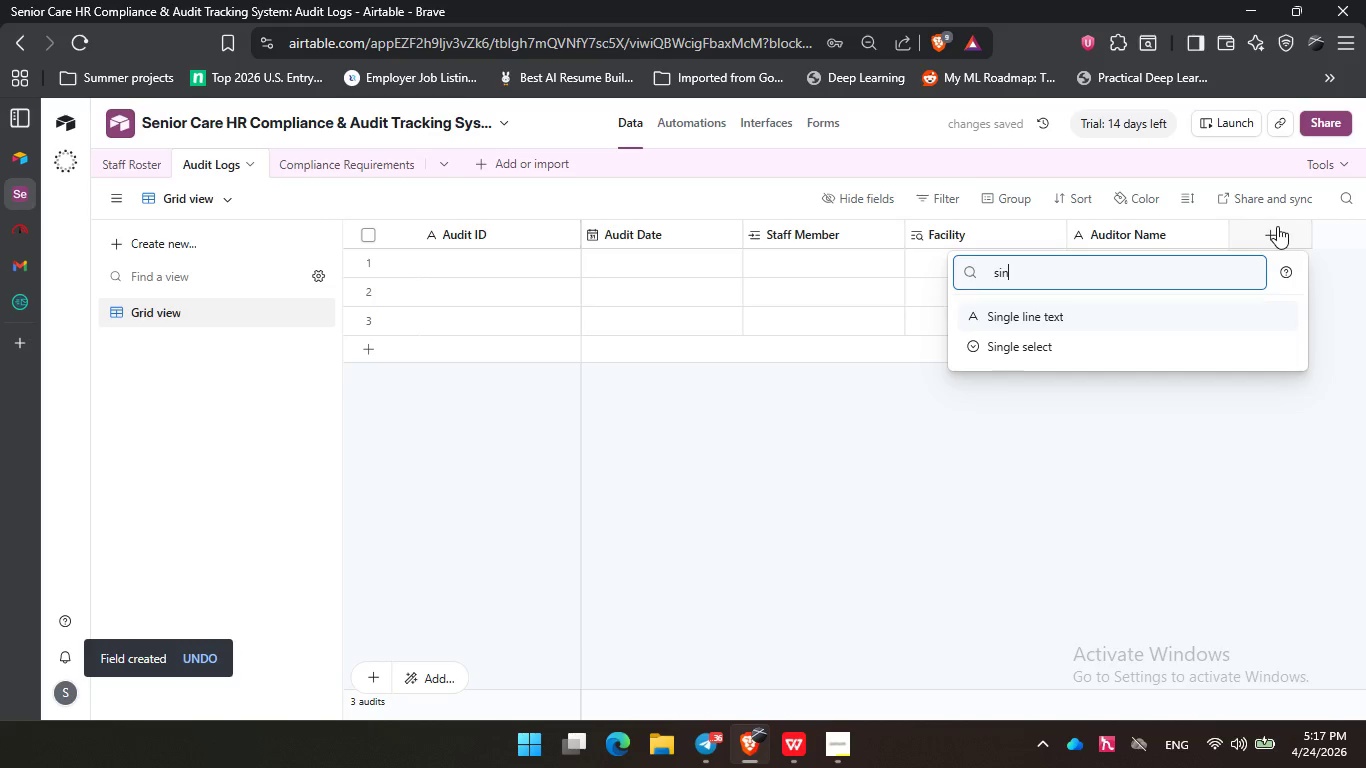 
key(ArrowDown)
 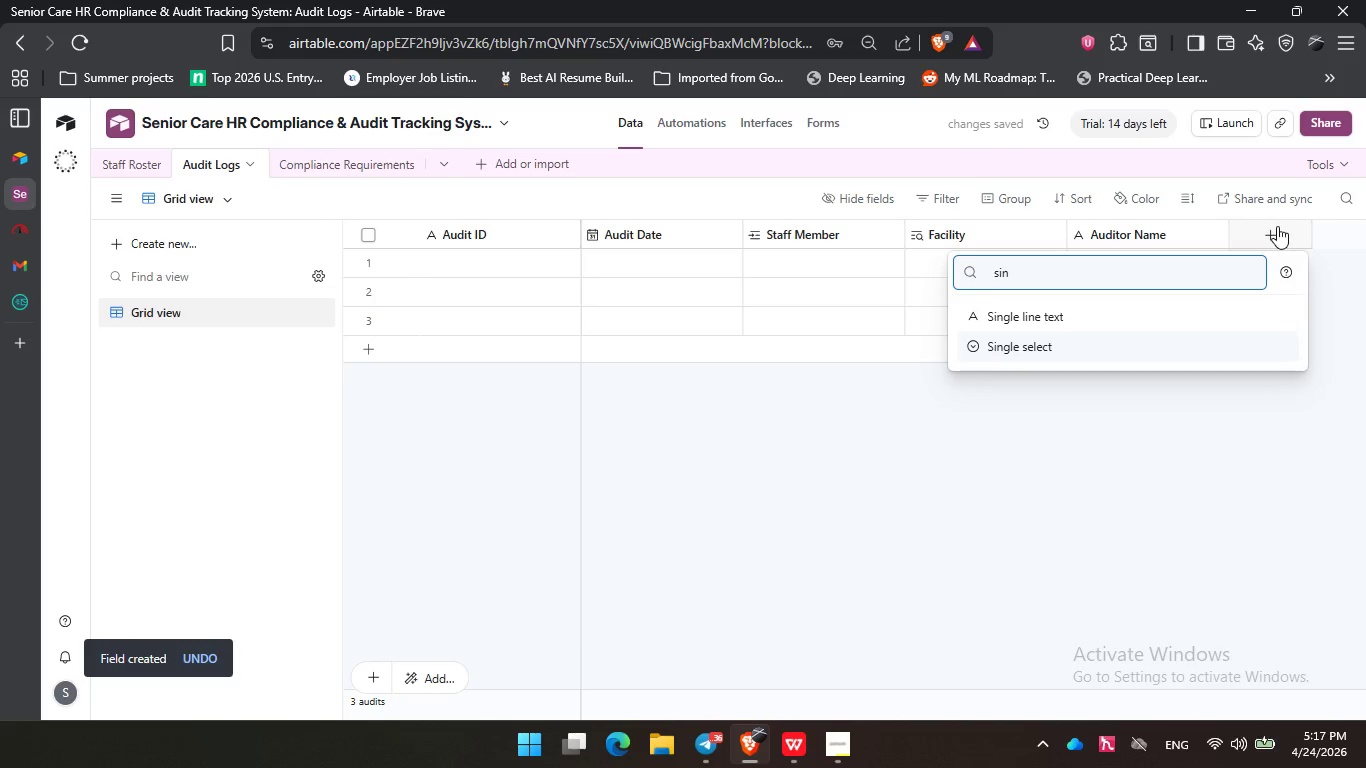 
key(Enter)
 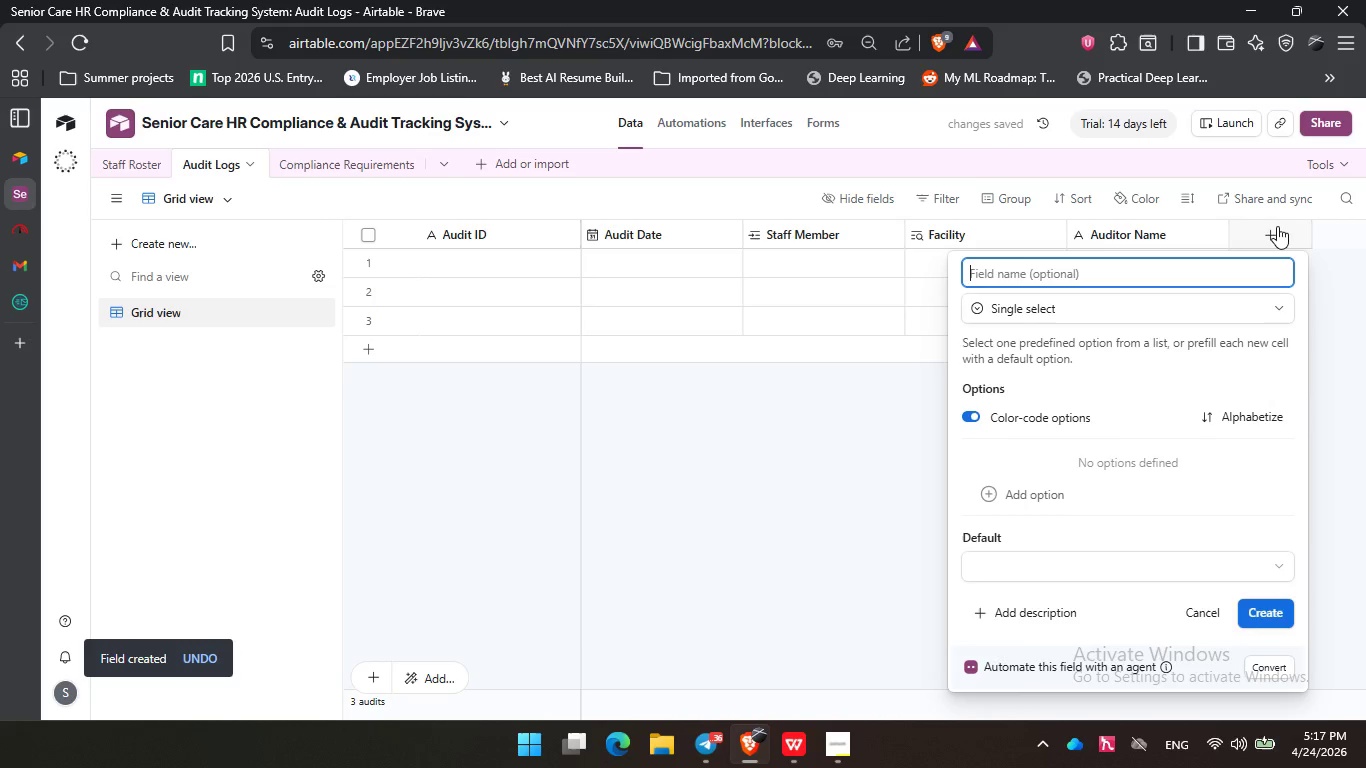 
type(Auidt Type)
 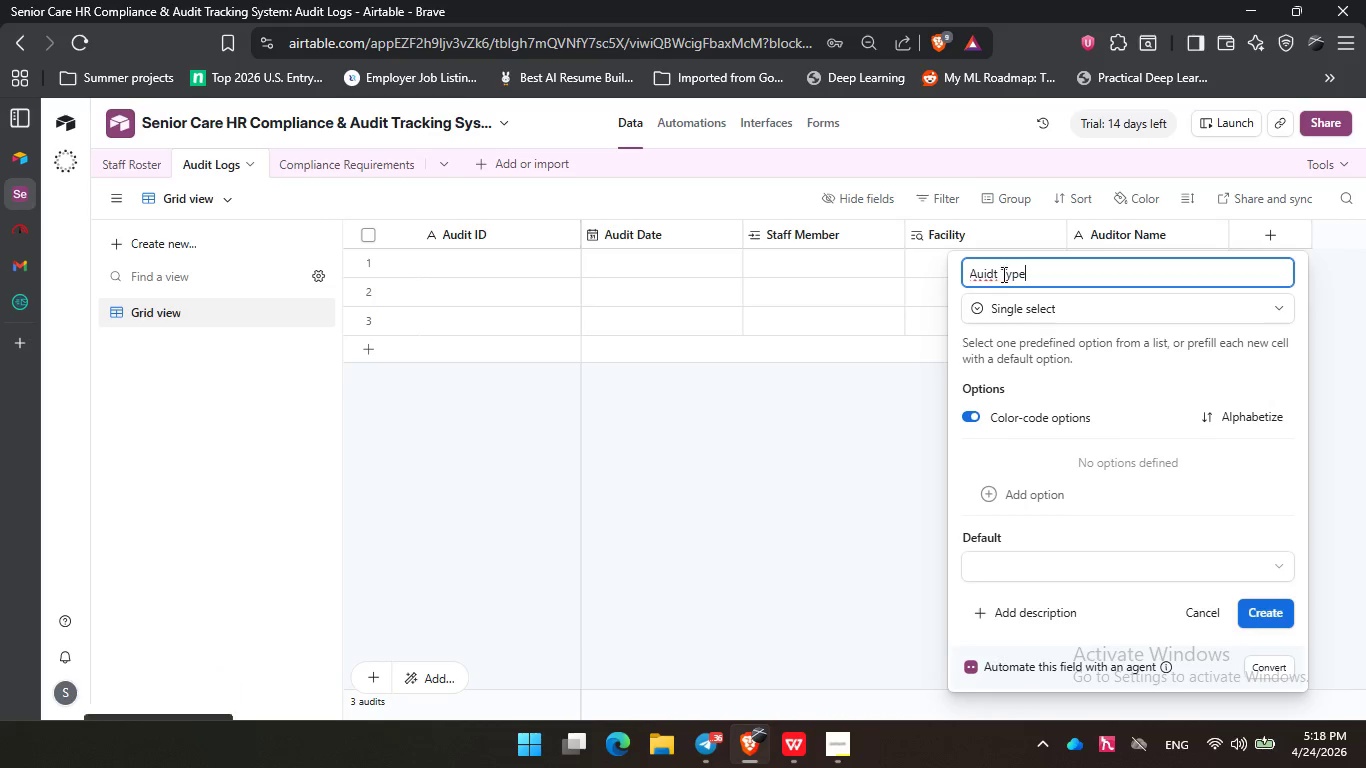 
left_click([996, 272])
 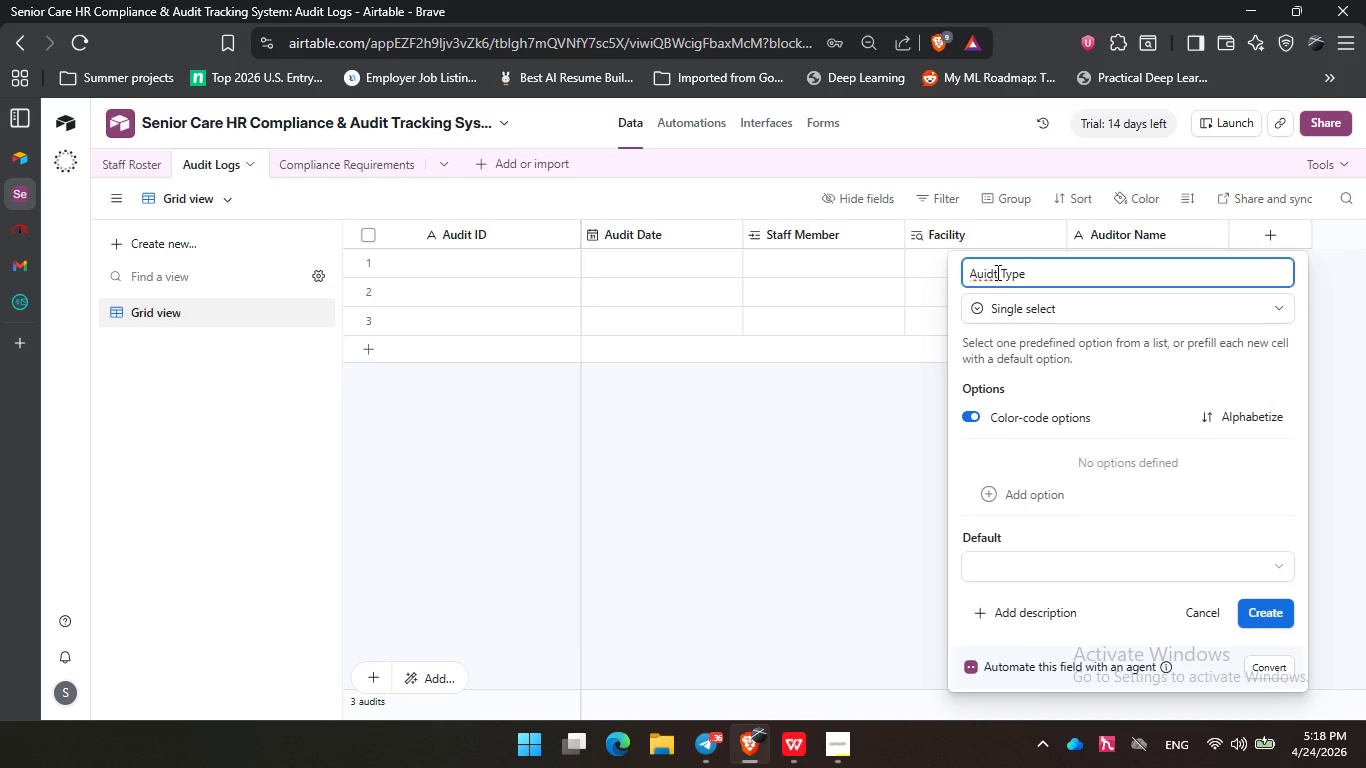 
key(Backspace)
key(Backspace)
key(Backspace)
type(dit)
 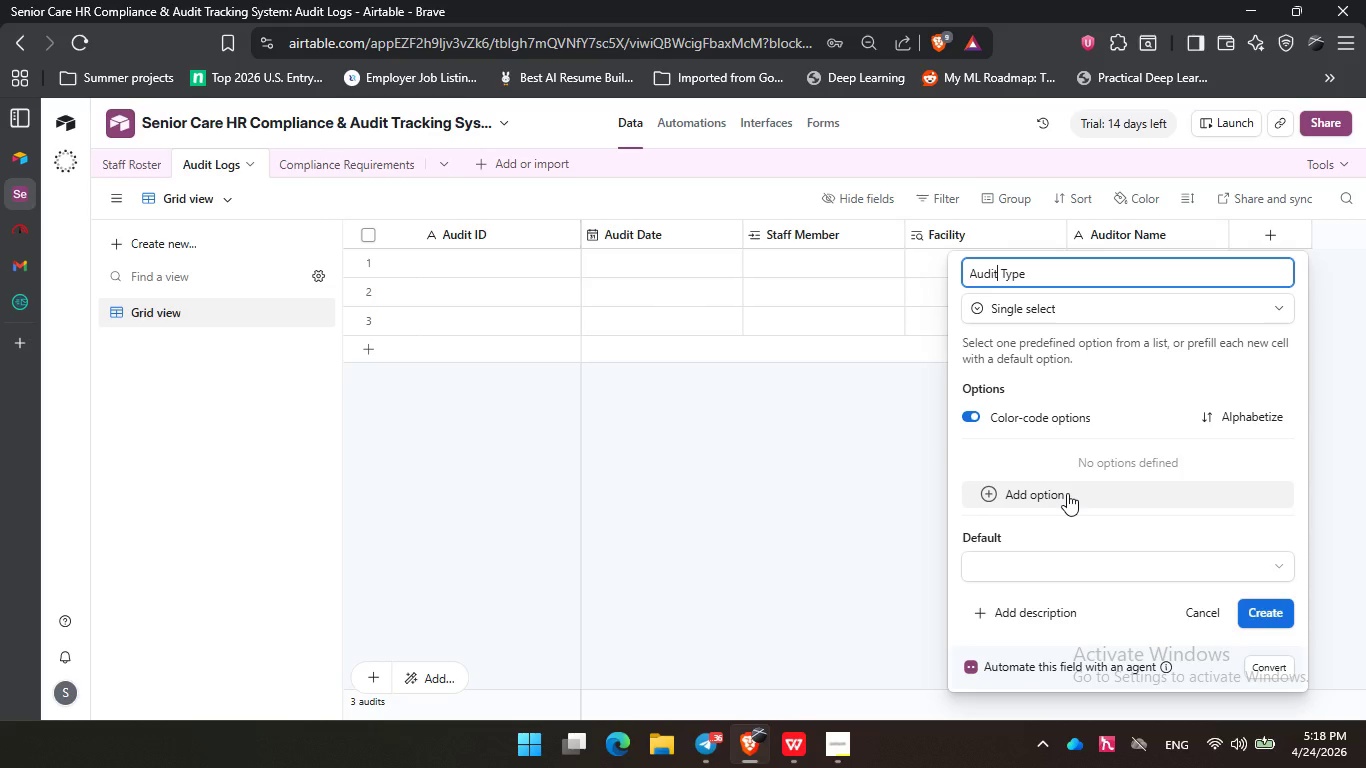 
left_click([1067, 493])
 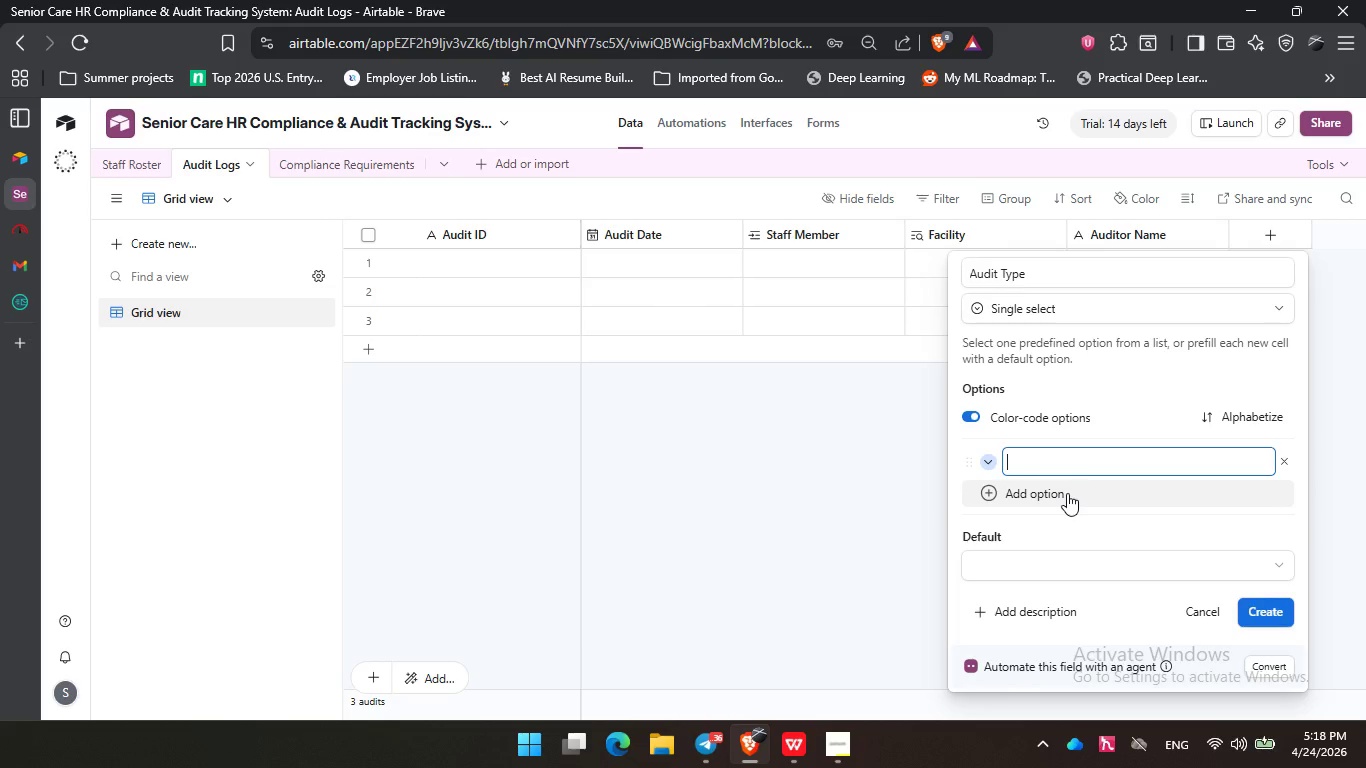 
type(Quarterly)
 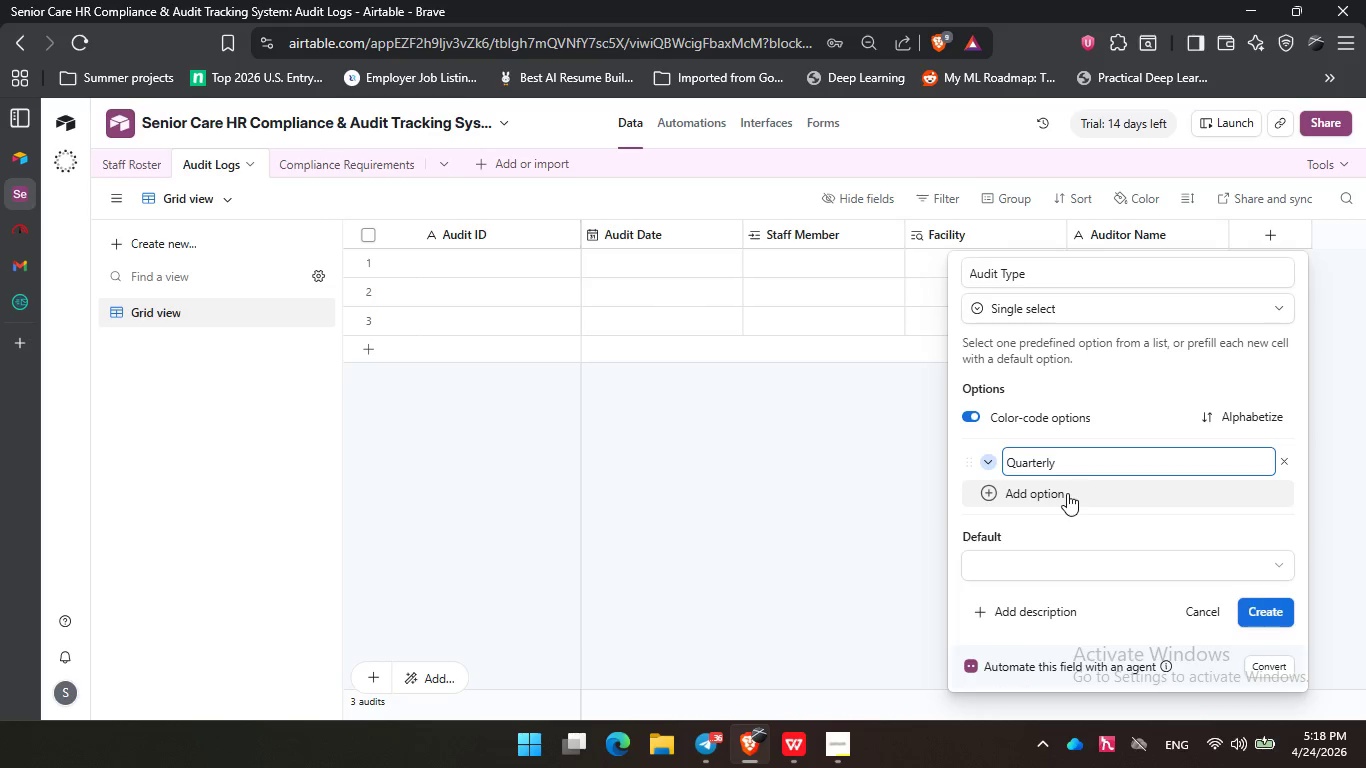 
key(Enter)
 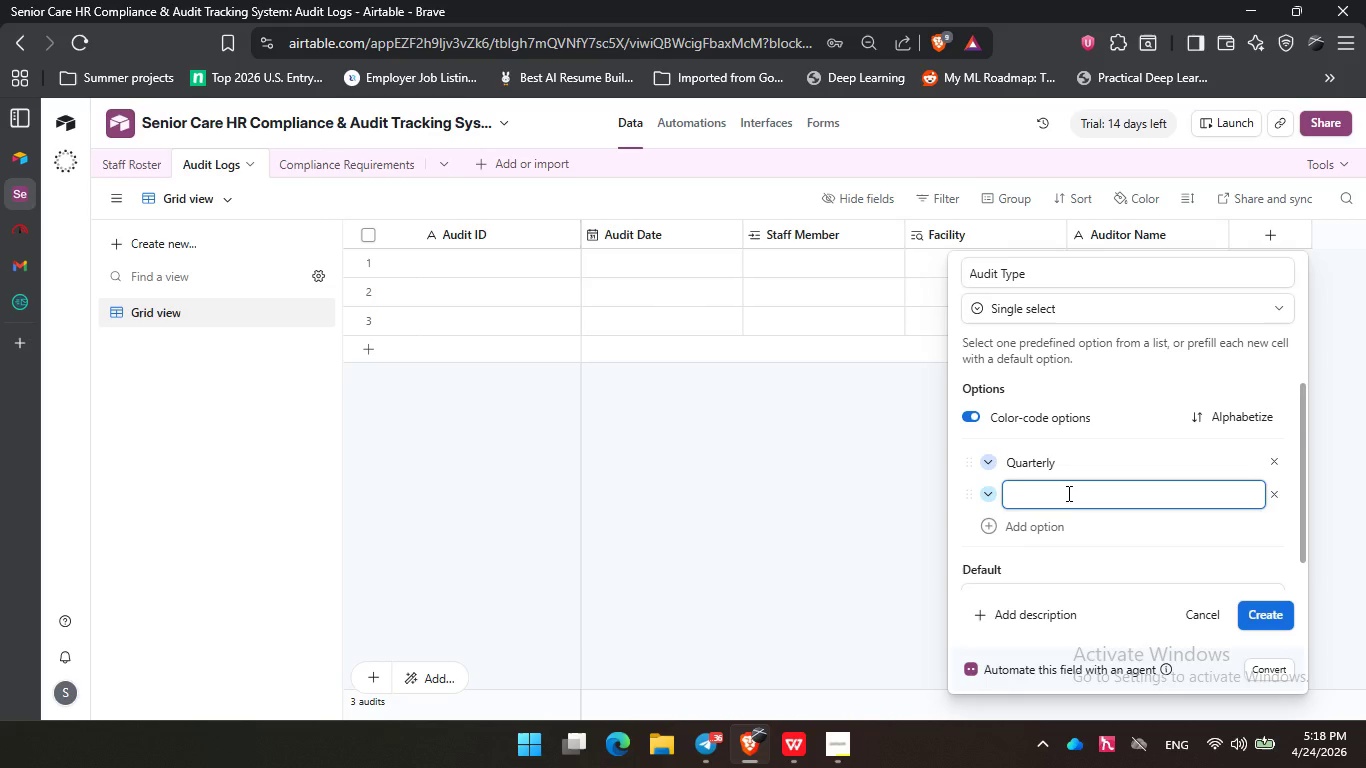 
type(Annual)
 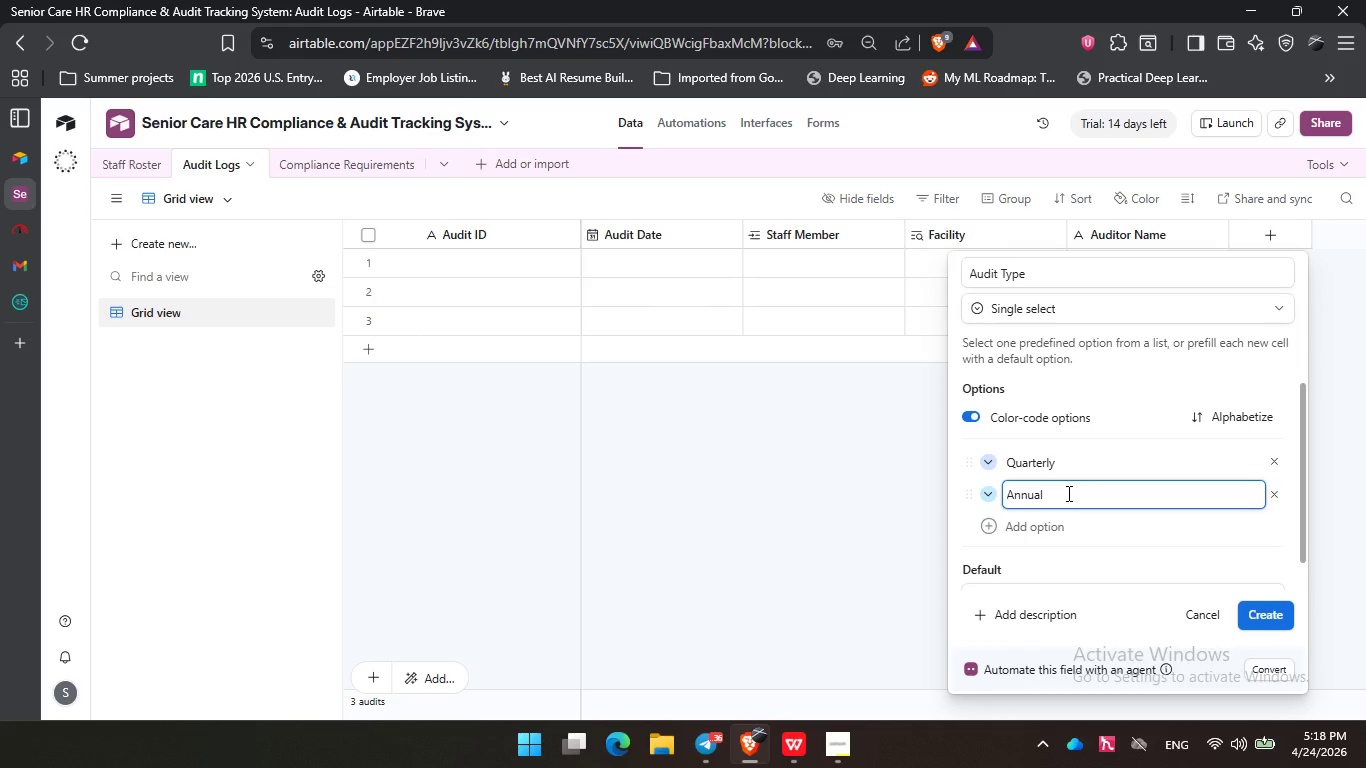 
key(Enter)
 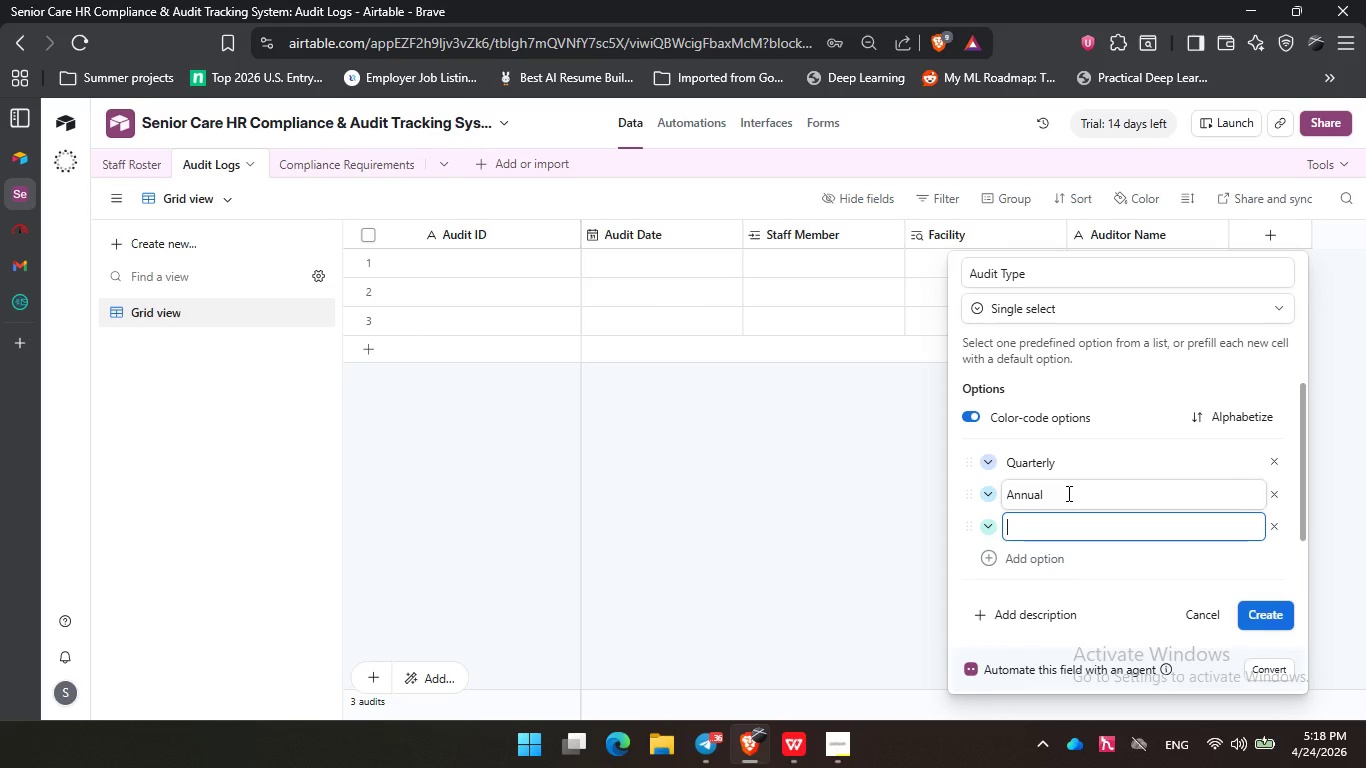 
type(Spot Check)
 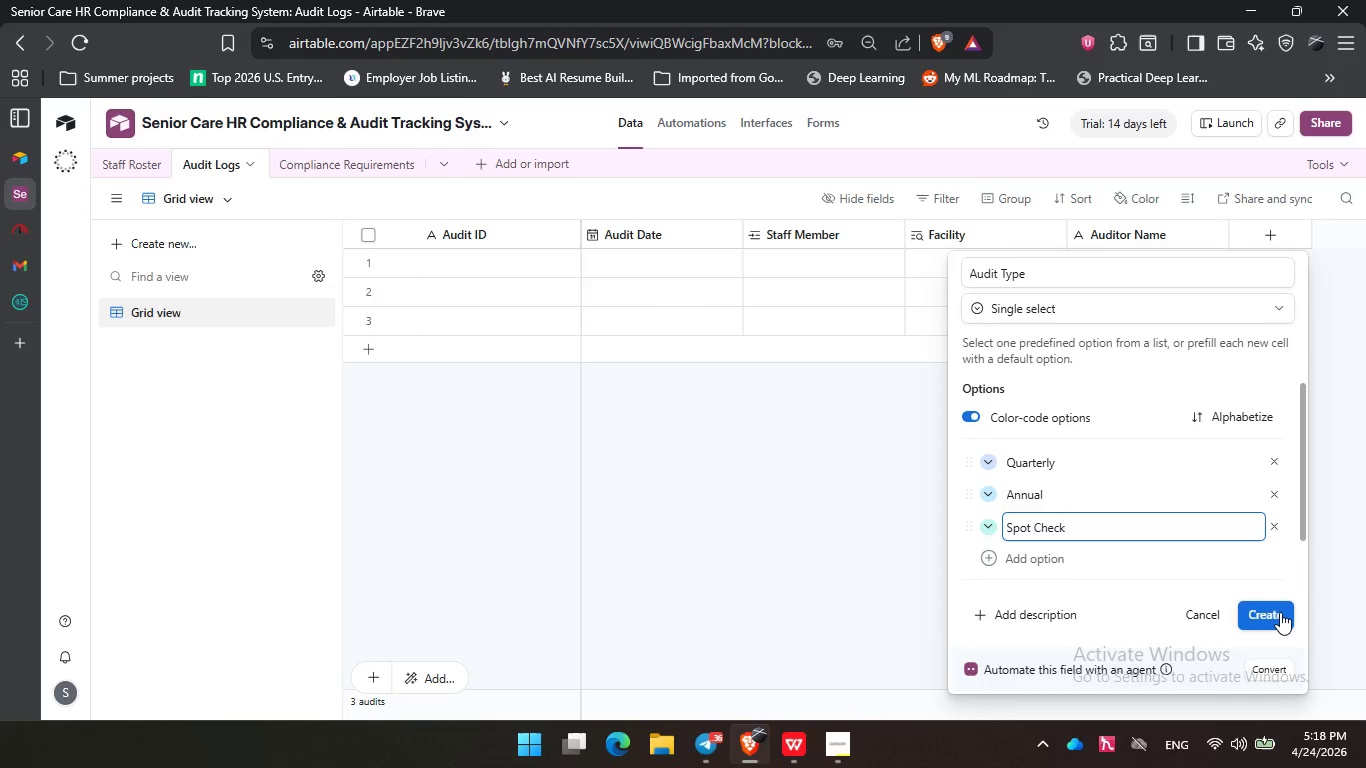 
left_click([1280, 612])
 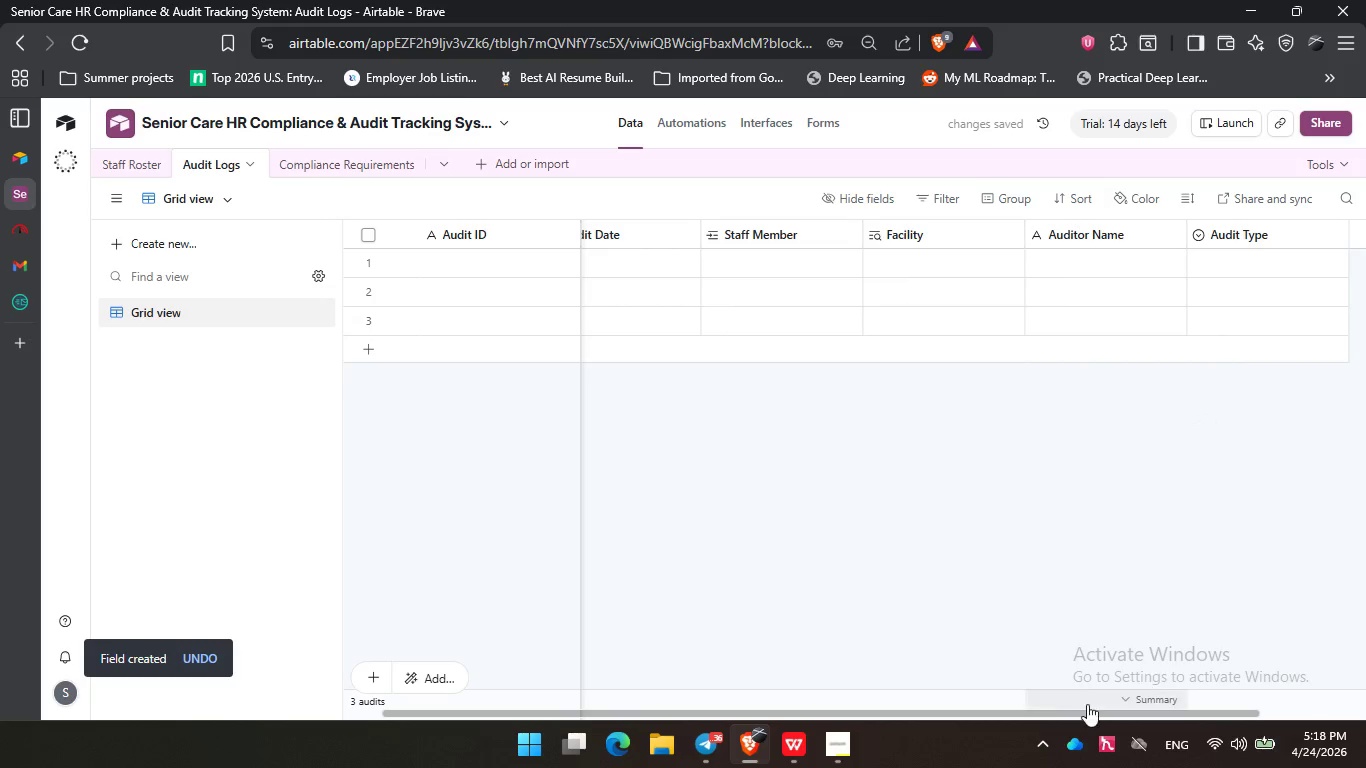 
left_click_drag(start_coordinate=[1092, 714], to_coordinate=[1156, 714])
 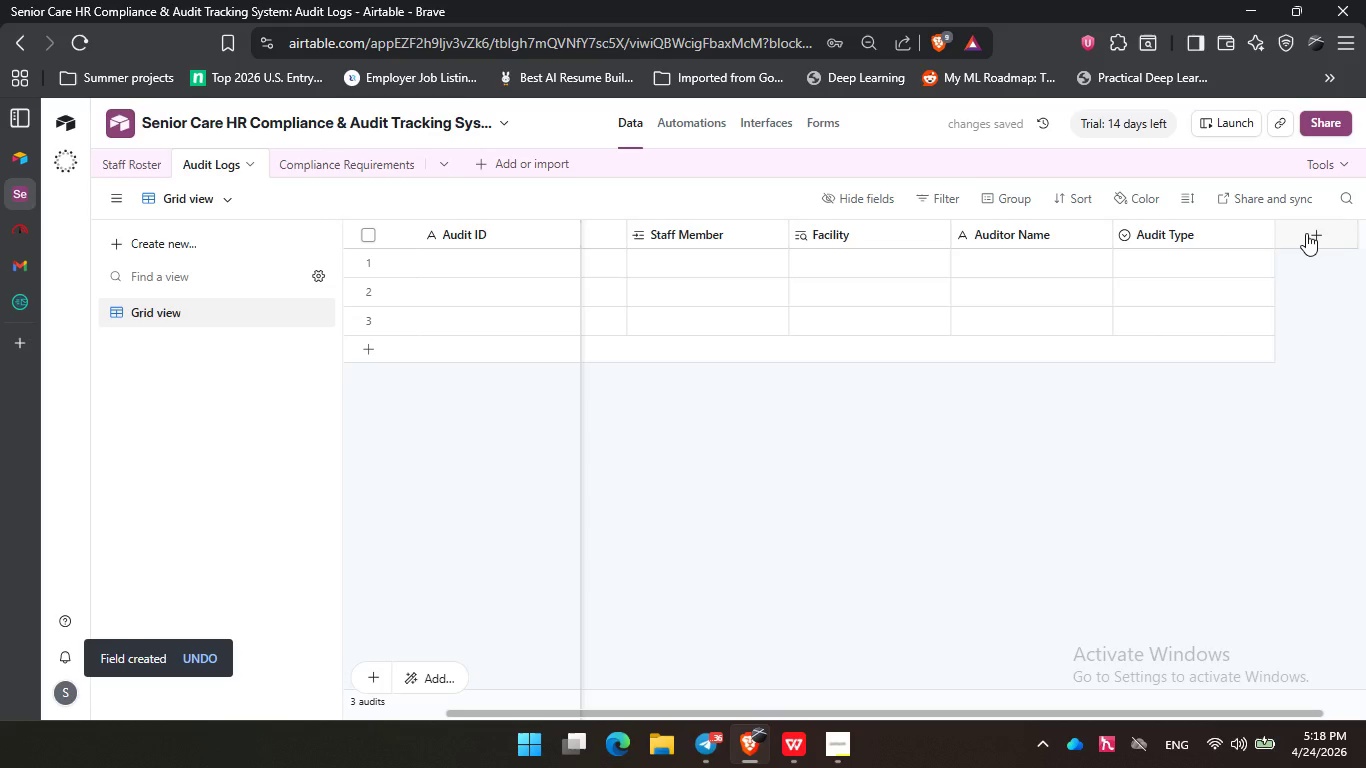 
left_click([1306, 233])
 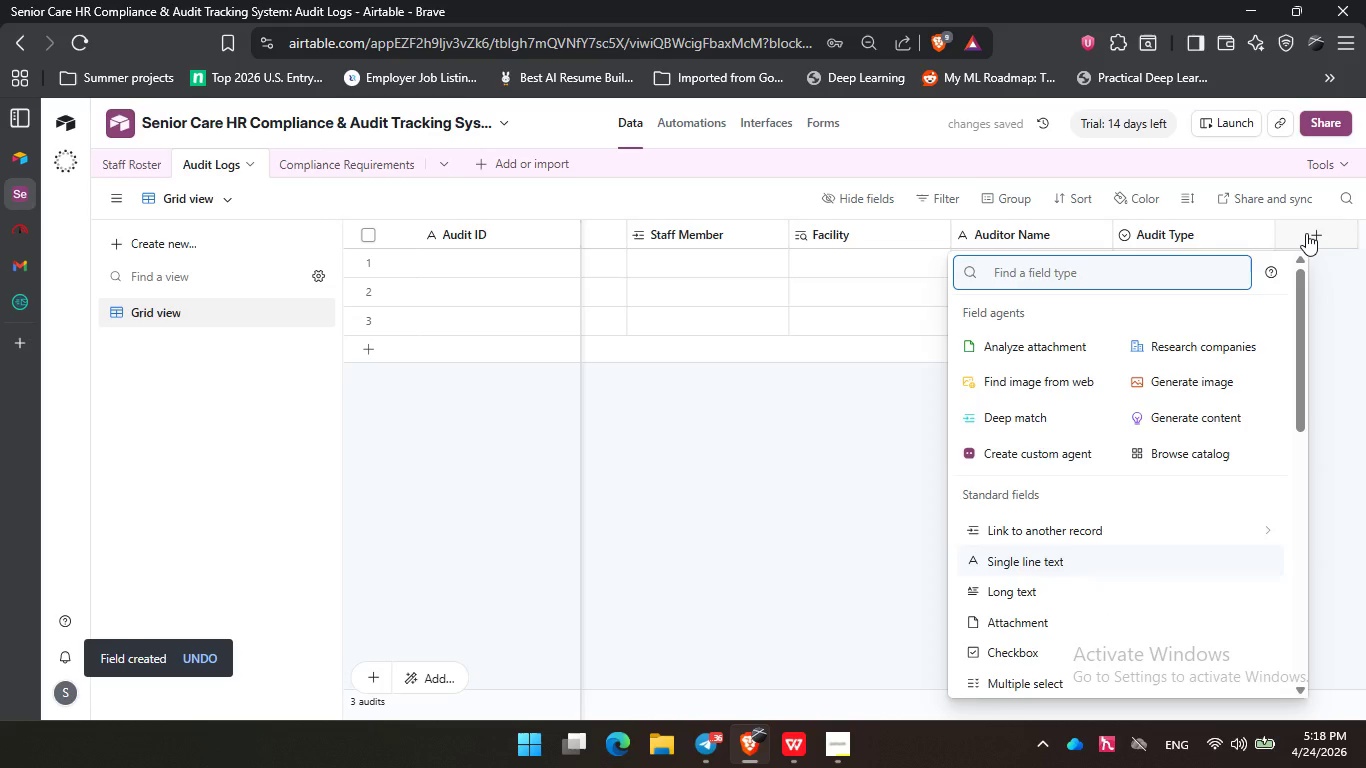 
type(lon)
 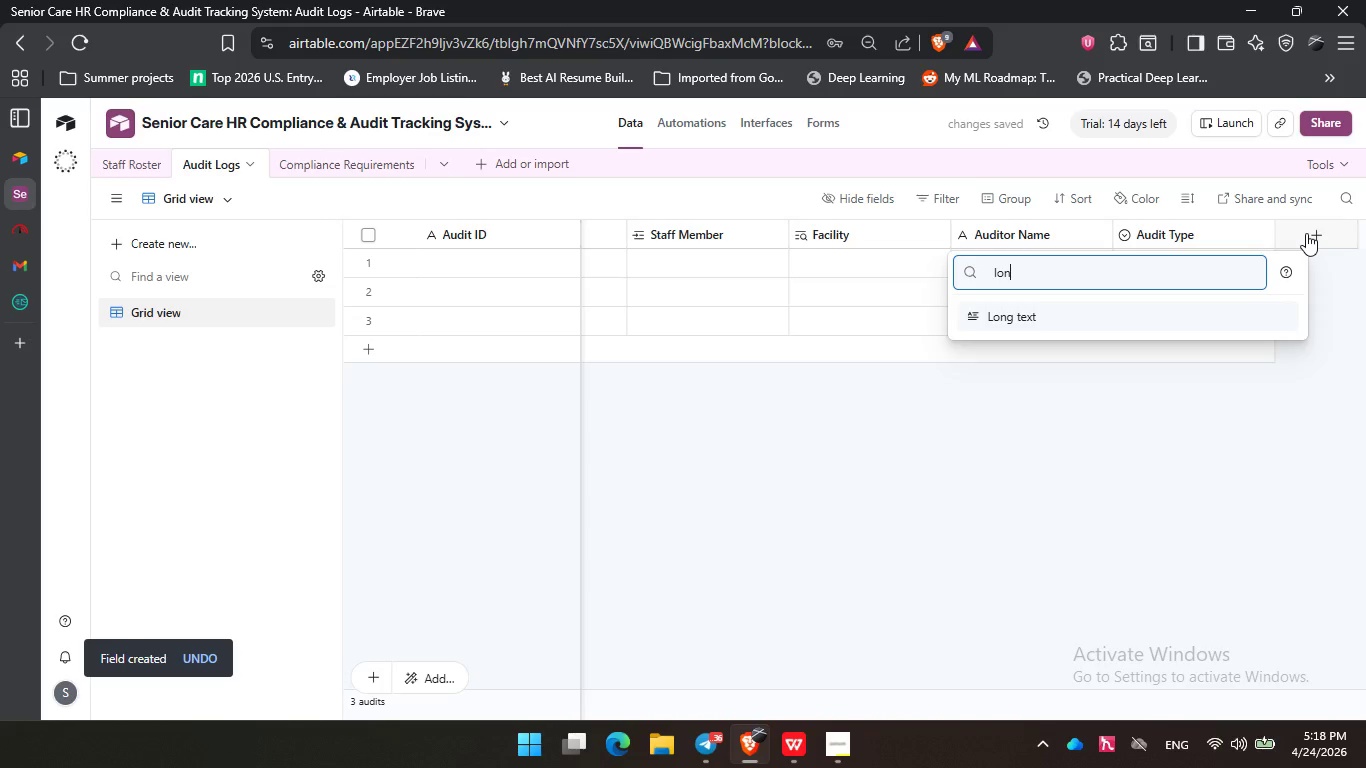 
key(Enter)
 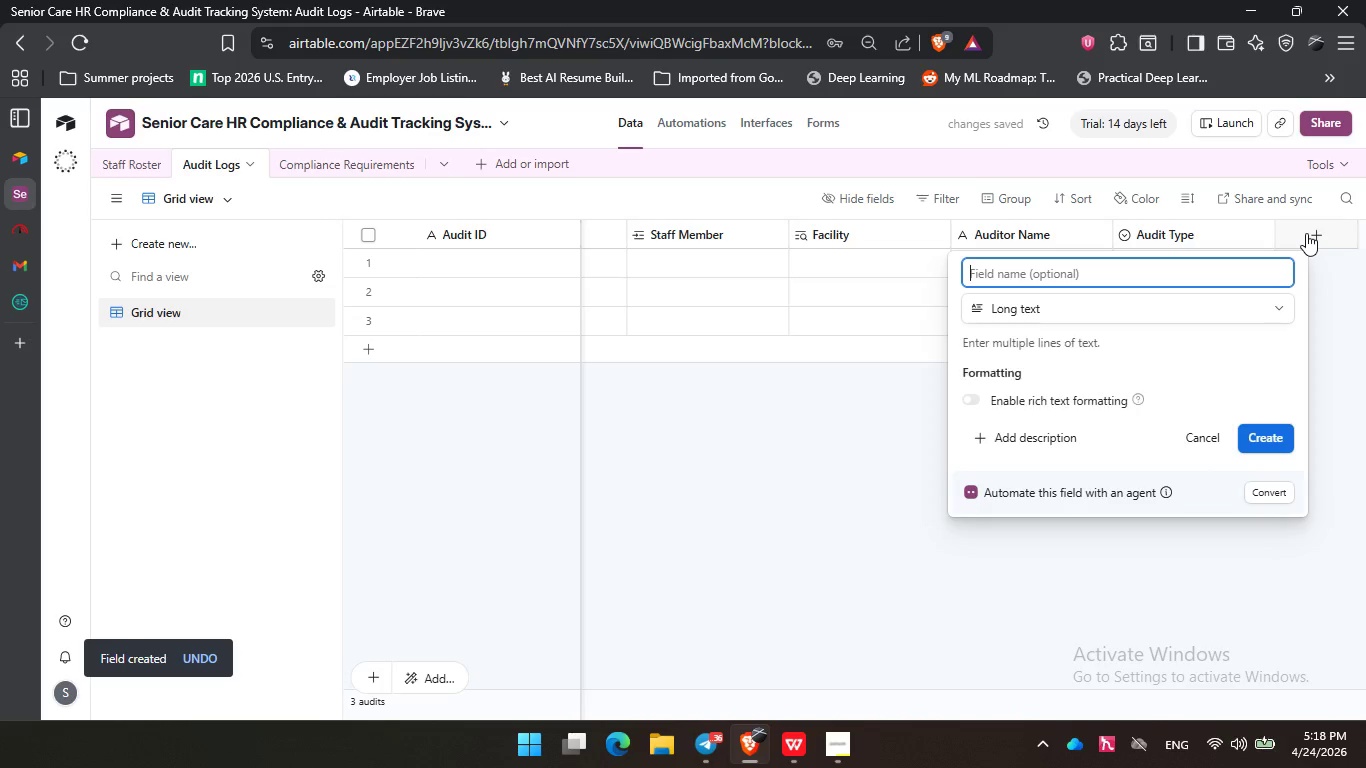 
type(Missing Items Found)
 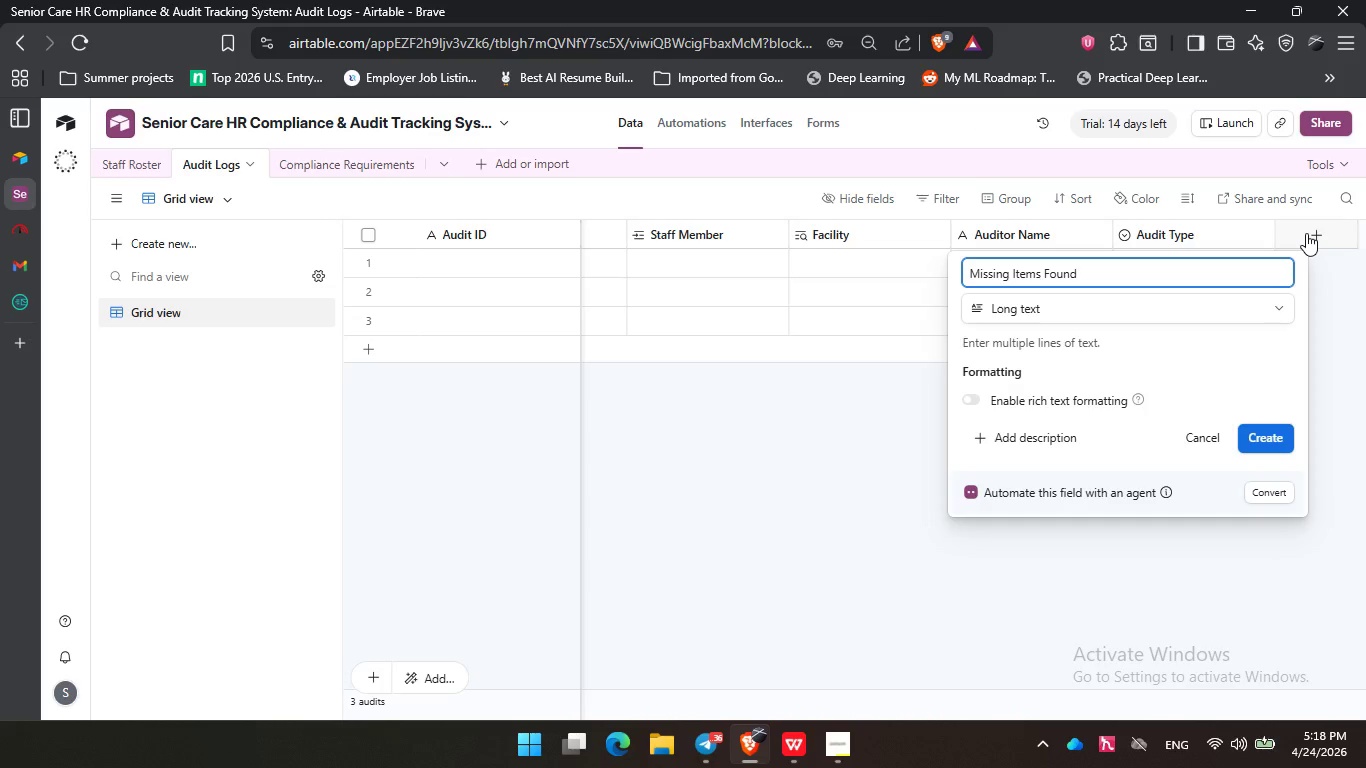 
wait(18.8)
 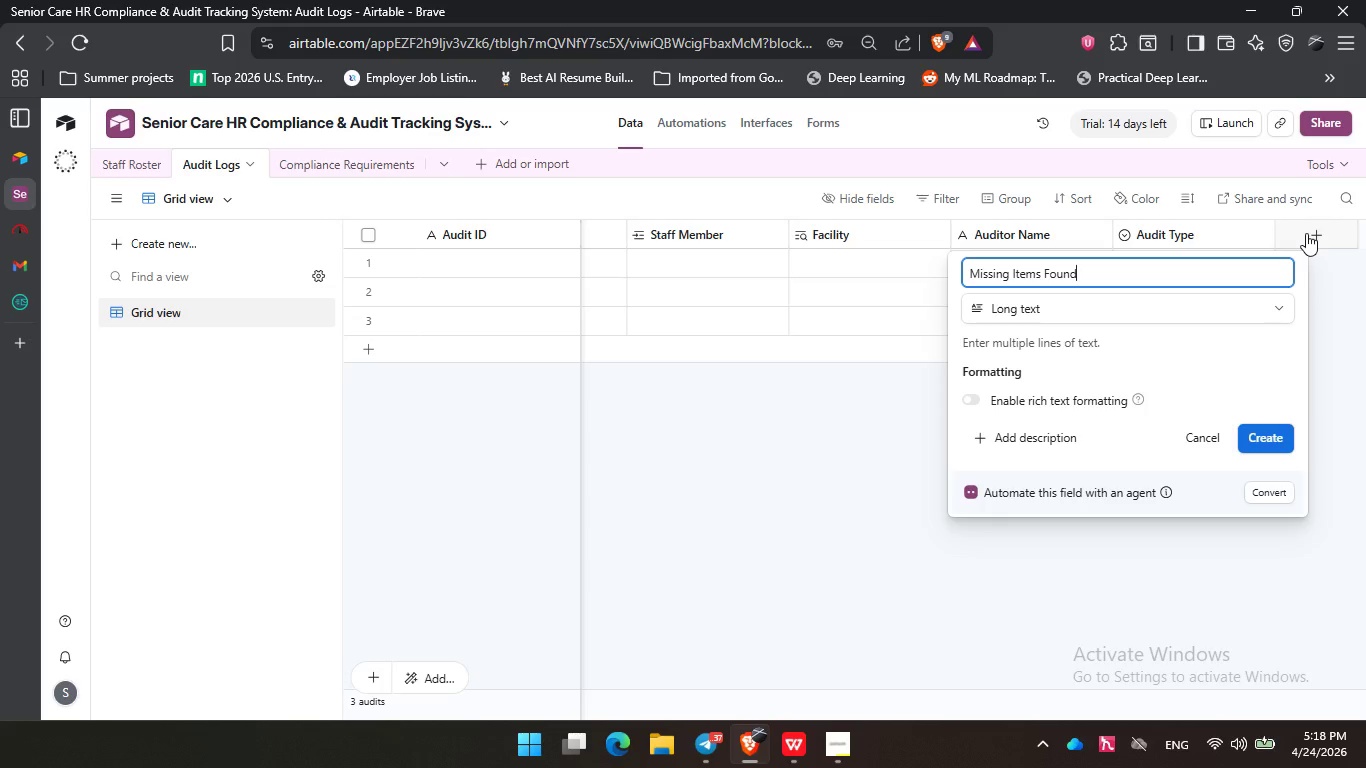 
key(Enter)
 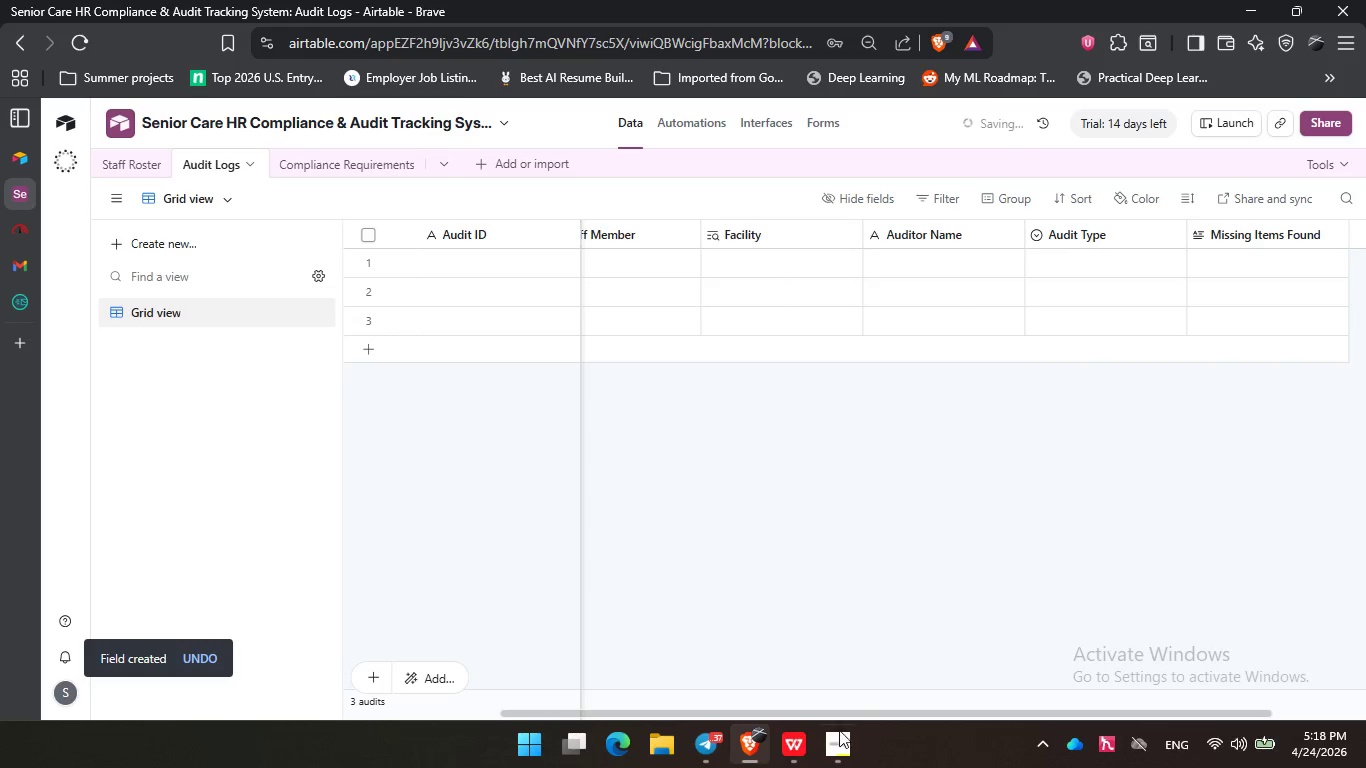 
left_click_drag(start_coordinate=[863, 709], to_coordinate=[1145, 666])
 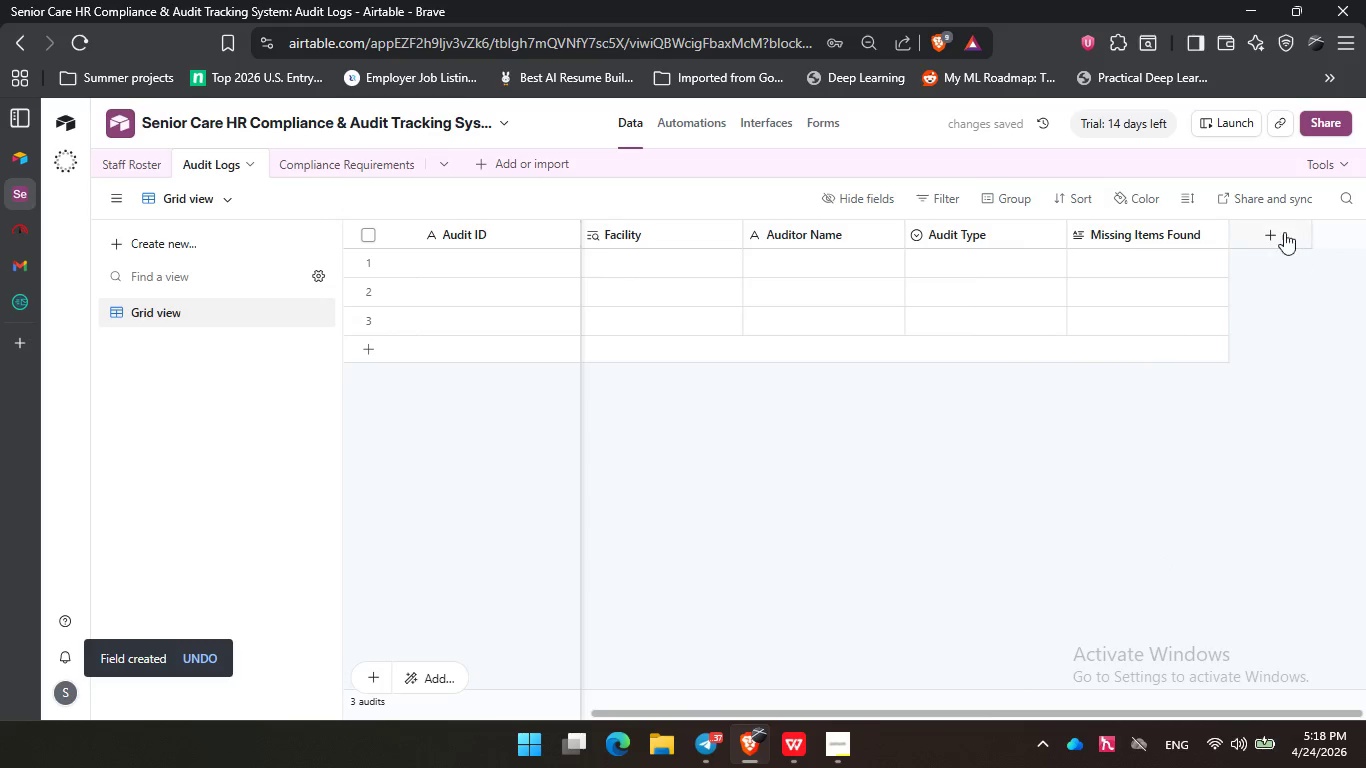 
left_click([1274, 227])
 